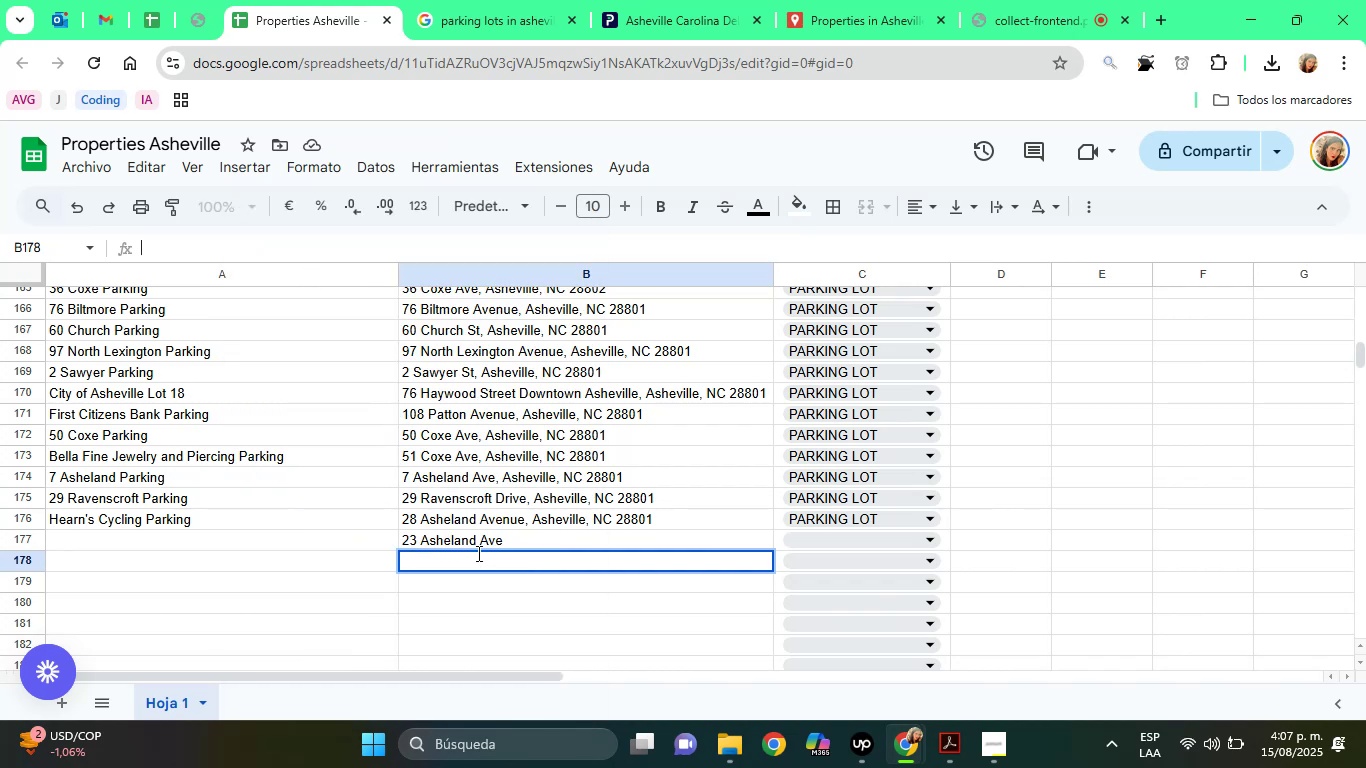 
left_click([462, 541])
 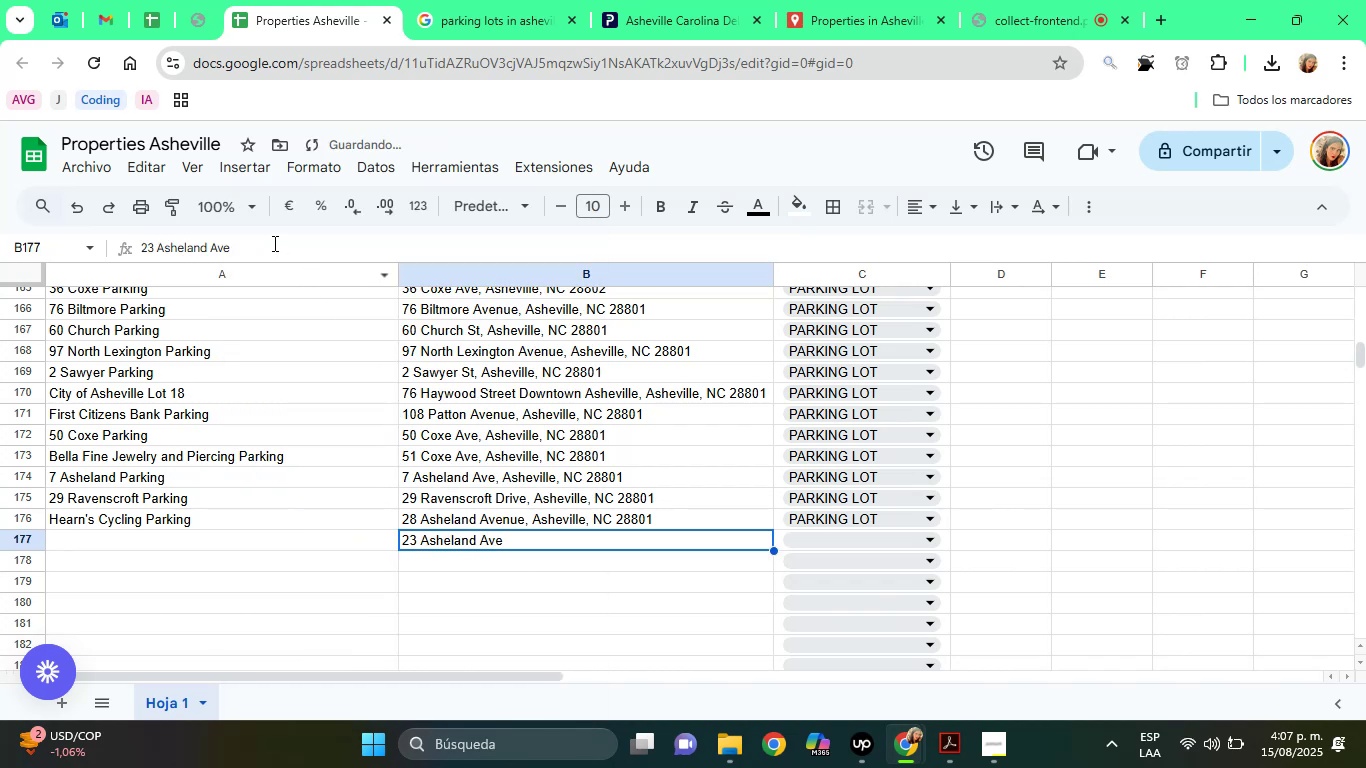 
left_click([273, 243])
 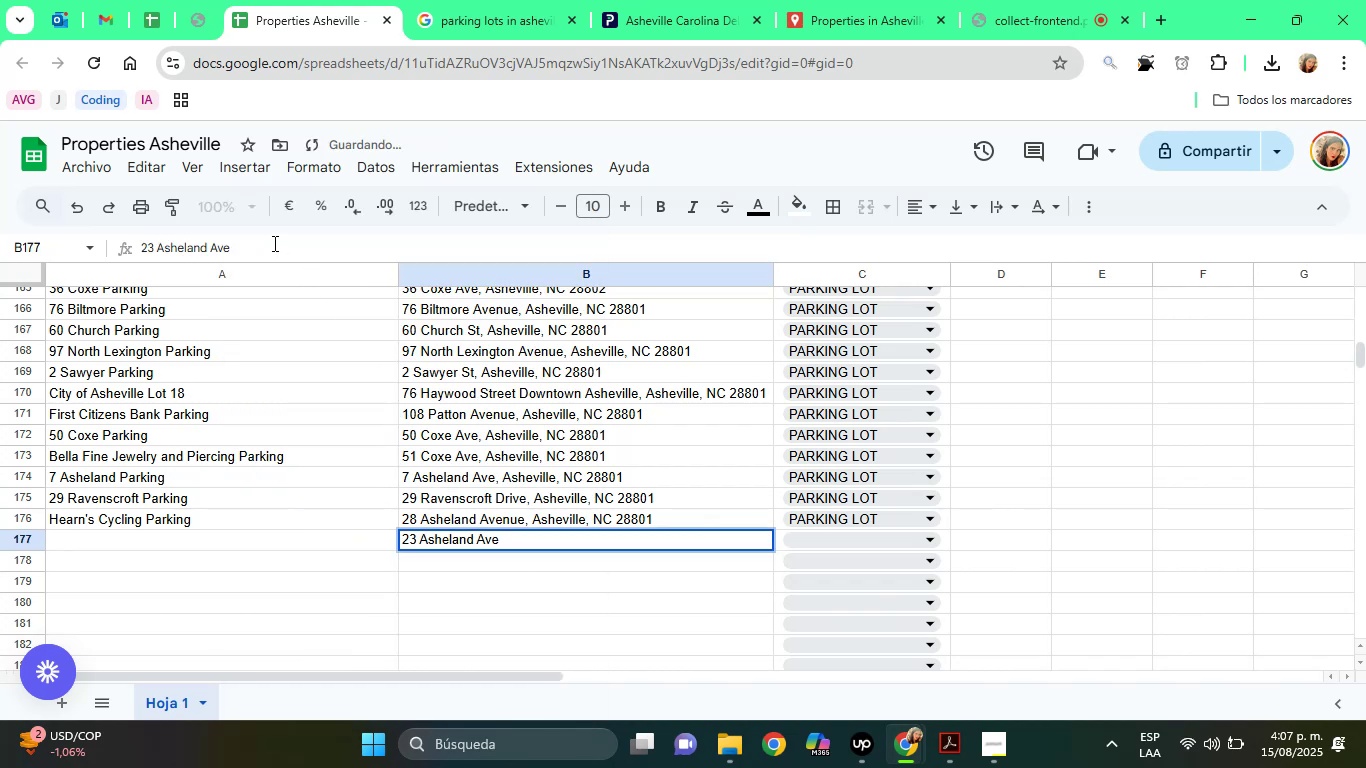 
key(Comma)
 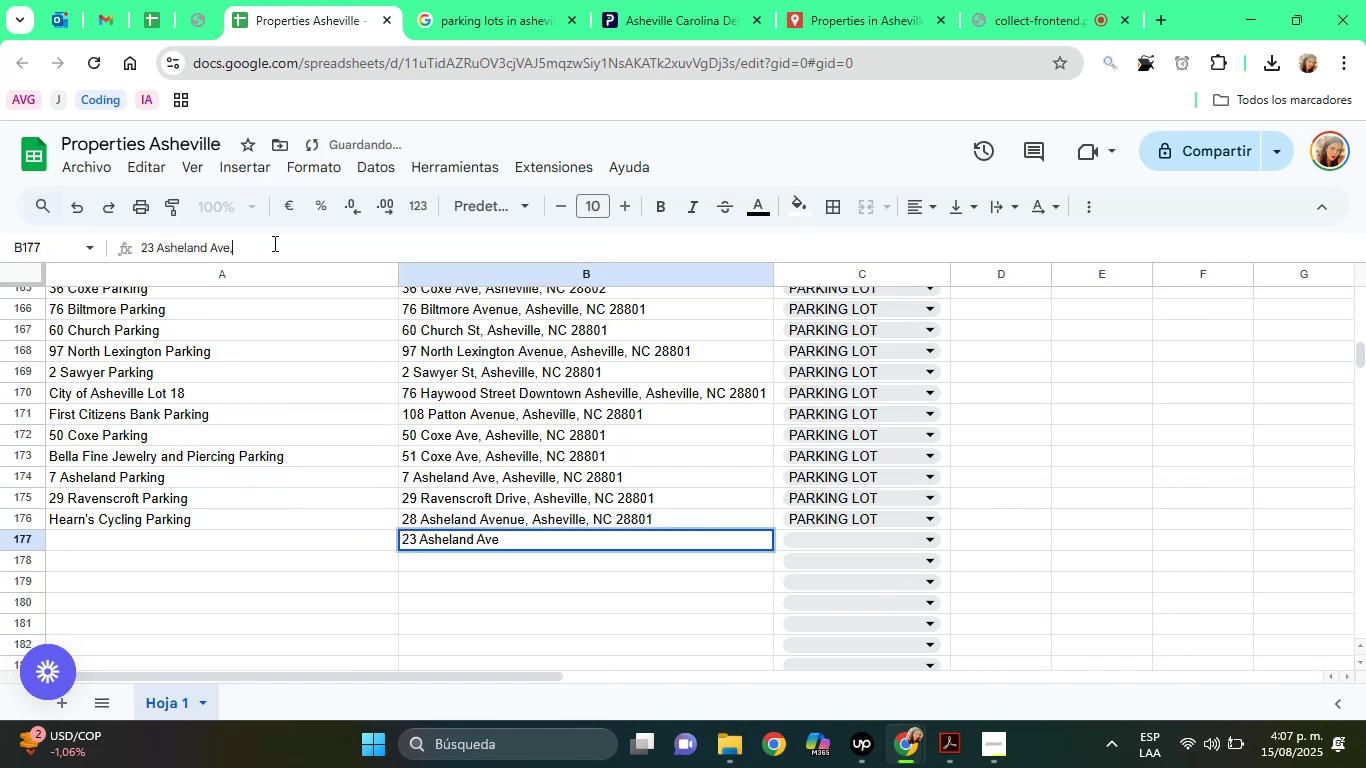 
key(Space)
 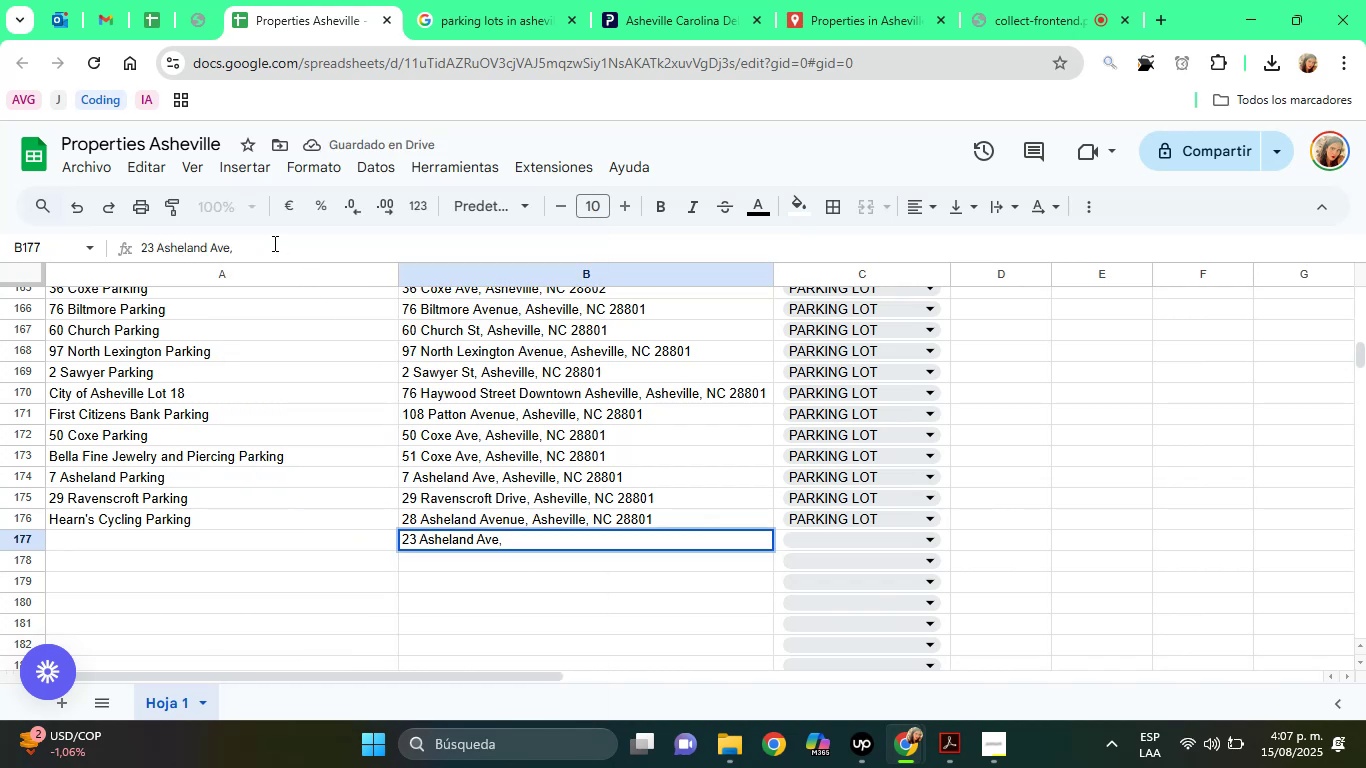 
key(Control+ControlLeft)
 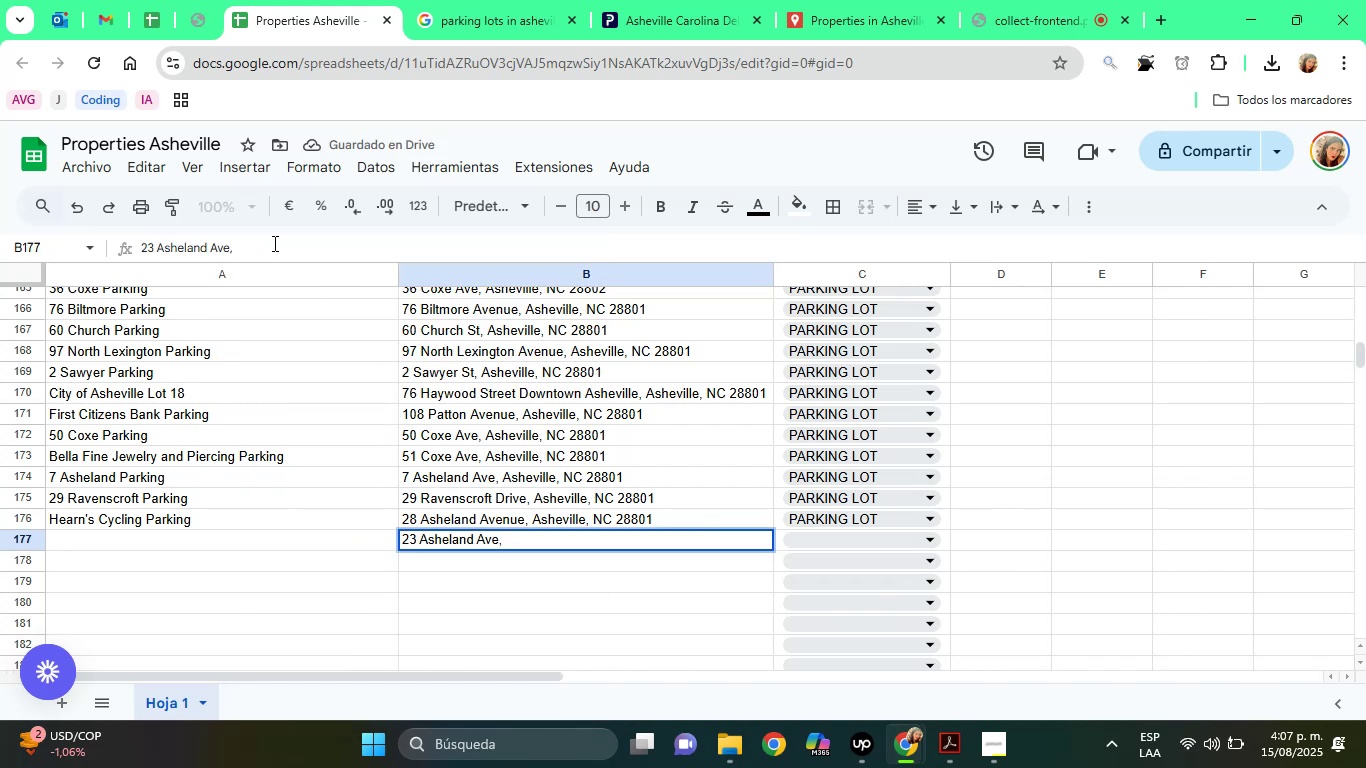 
key(Control+V)
 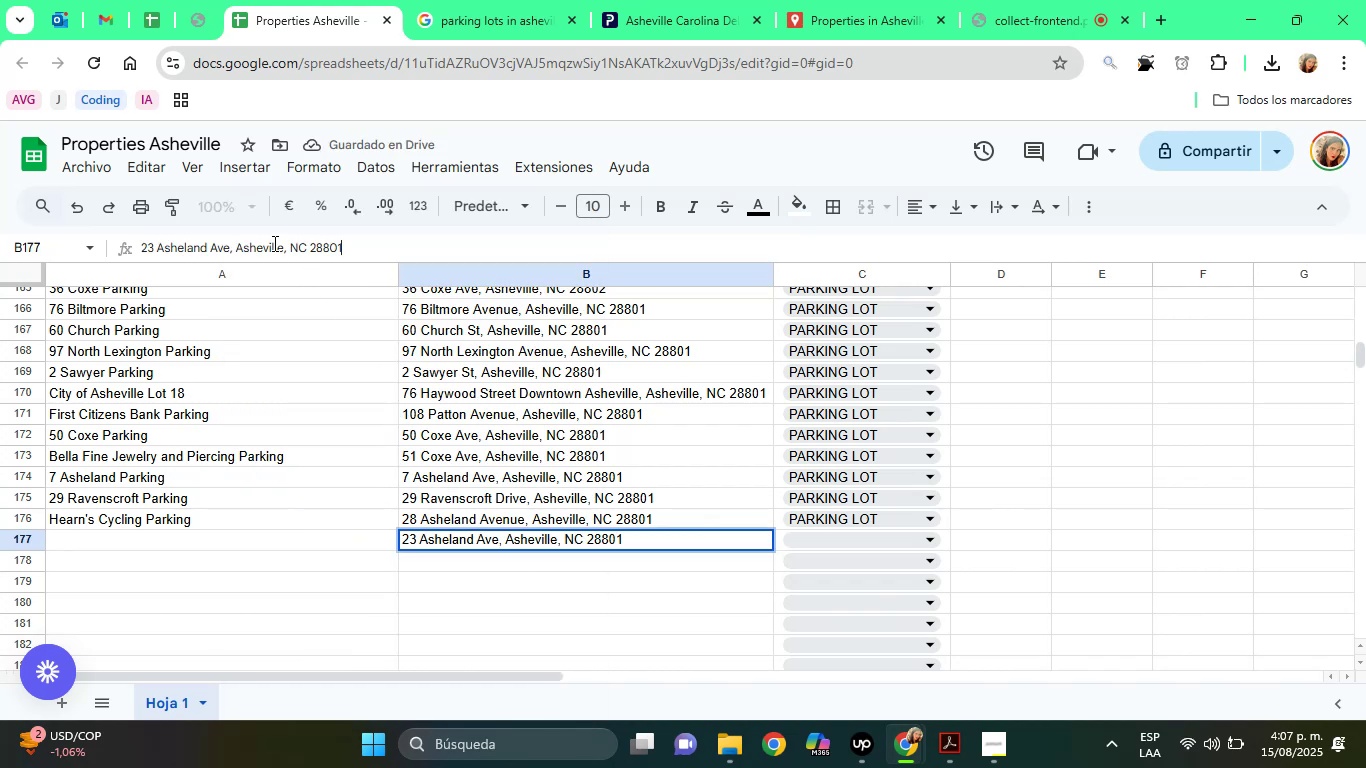 
key(Enter)
 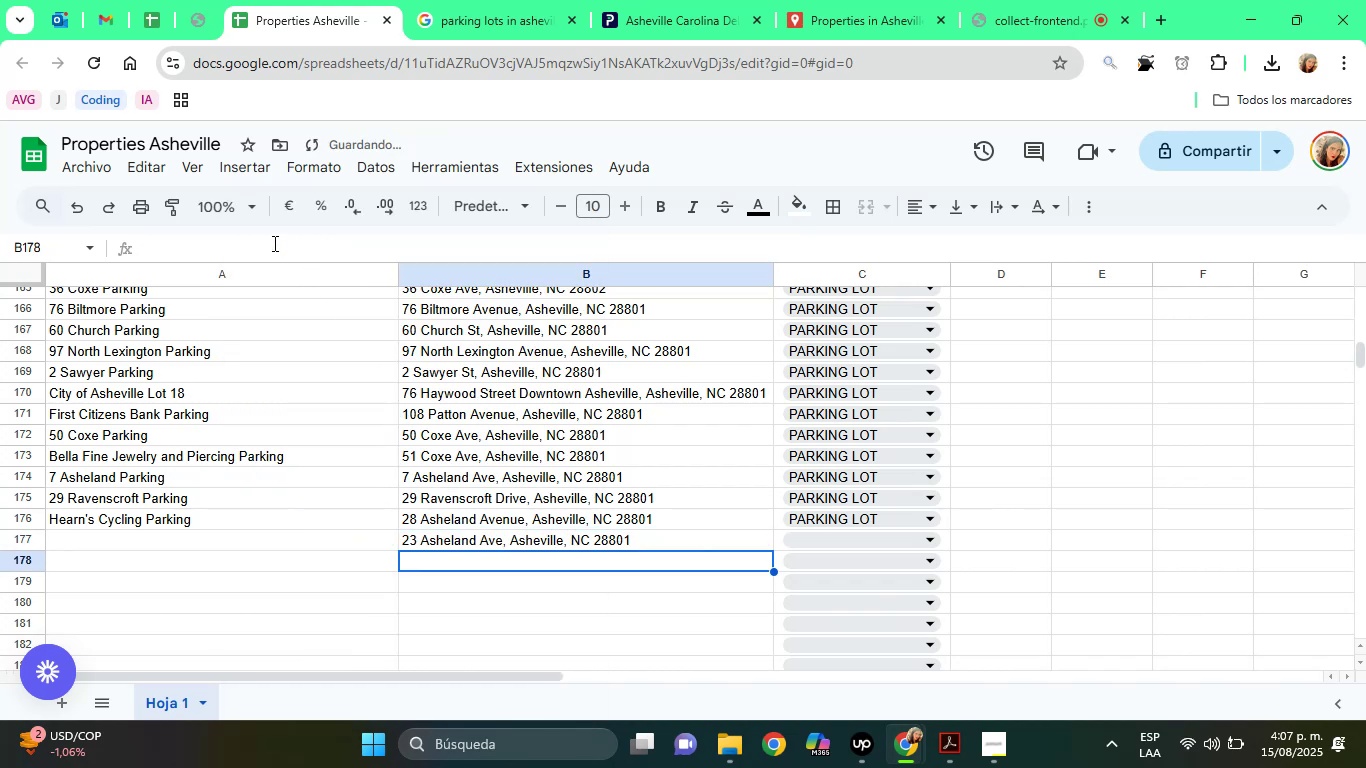 
key(ArrowUp)
 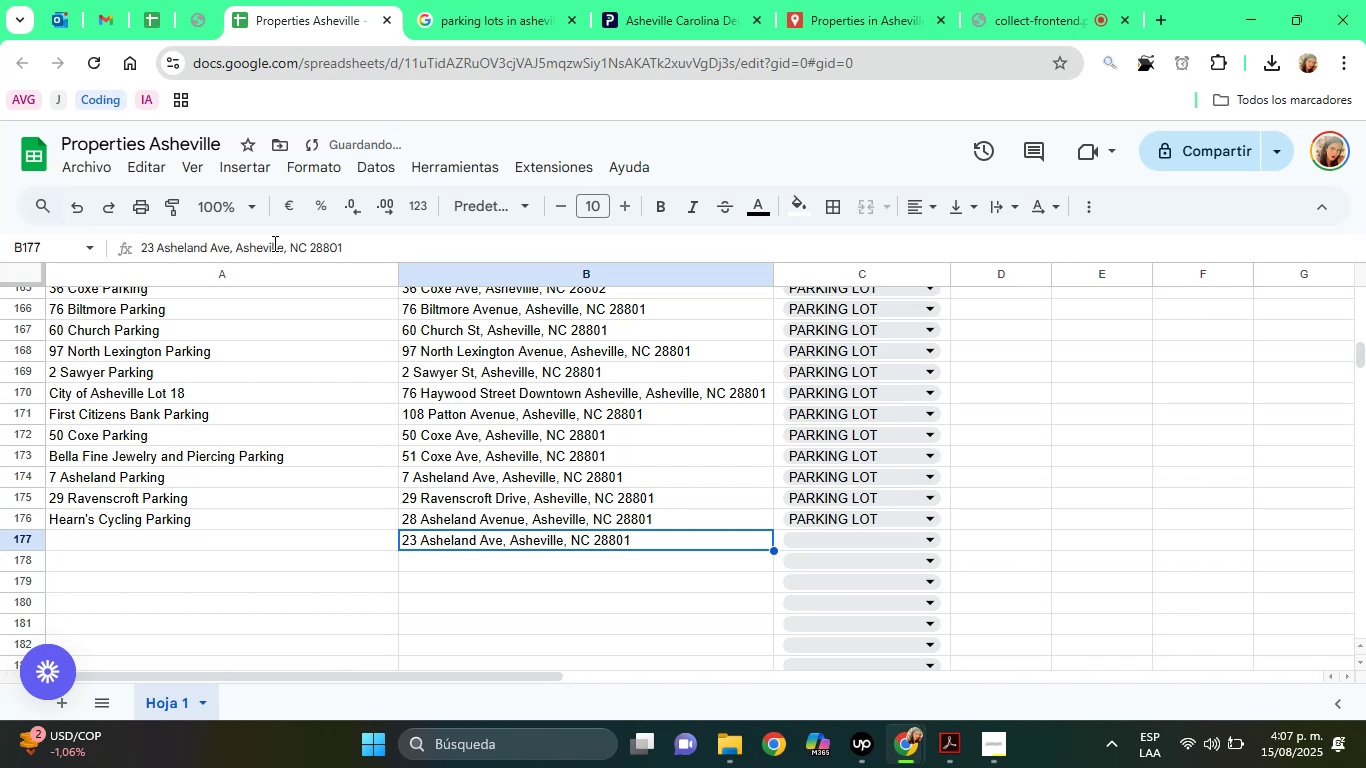 
key(ArrowDown)
 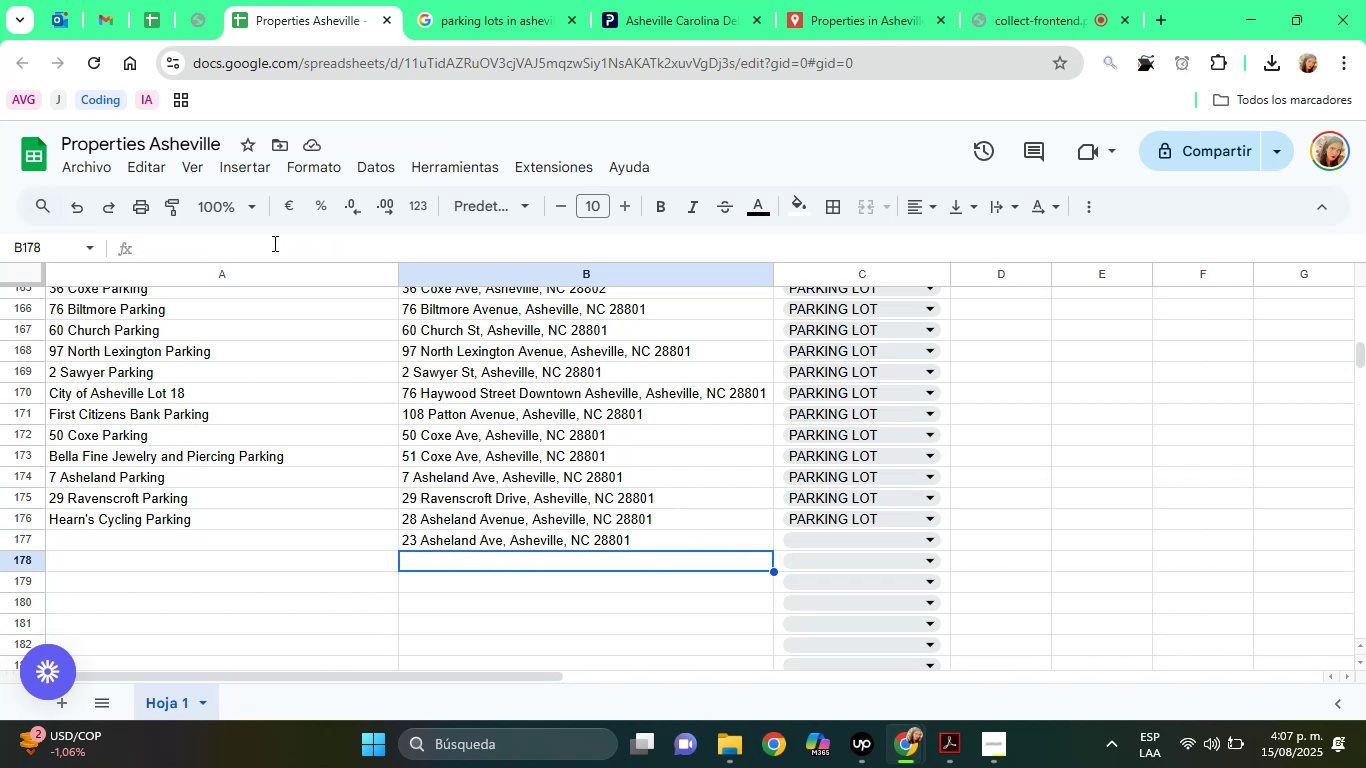 
wait(7.05)
 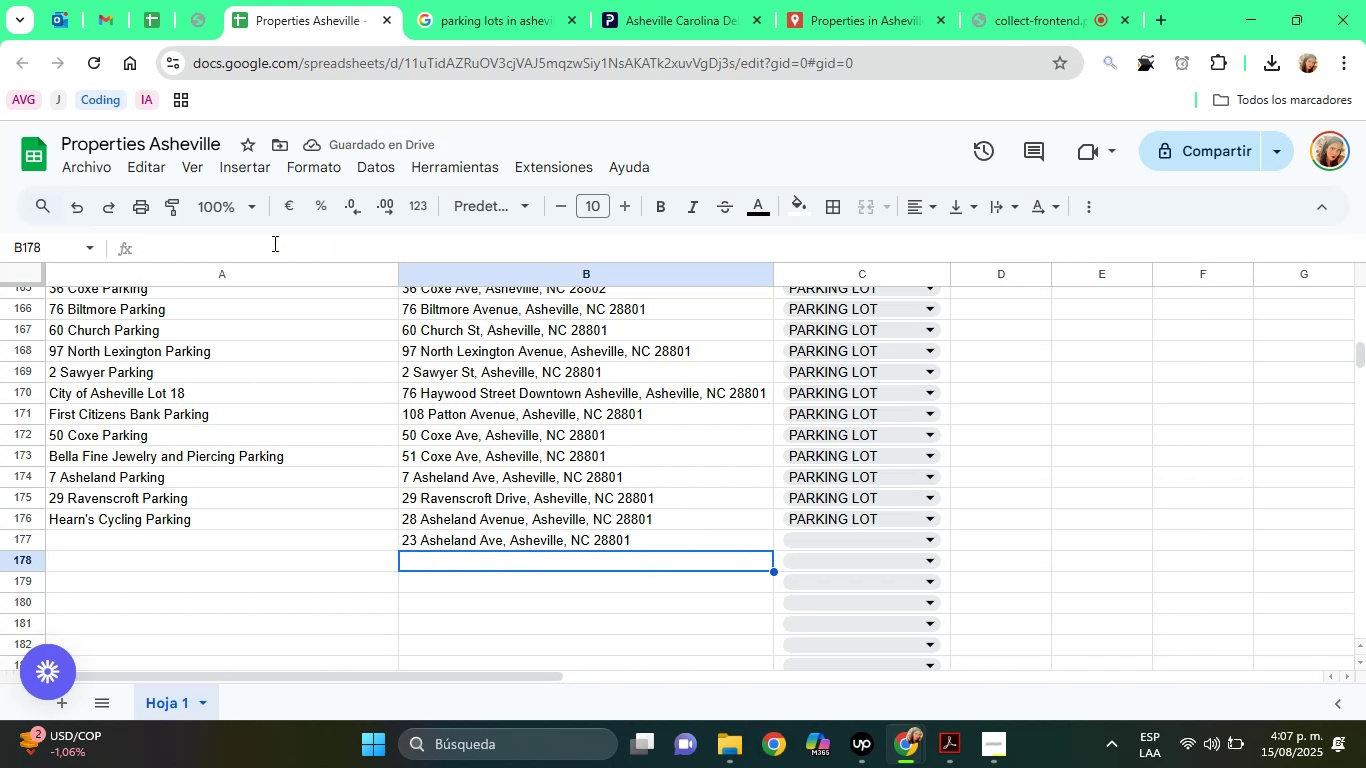 
key(ArrowUp)
 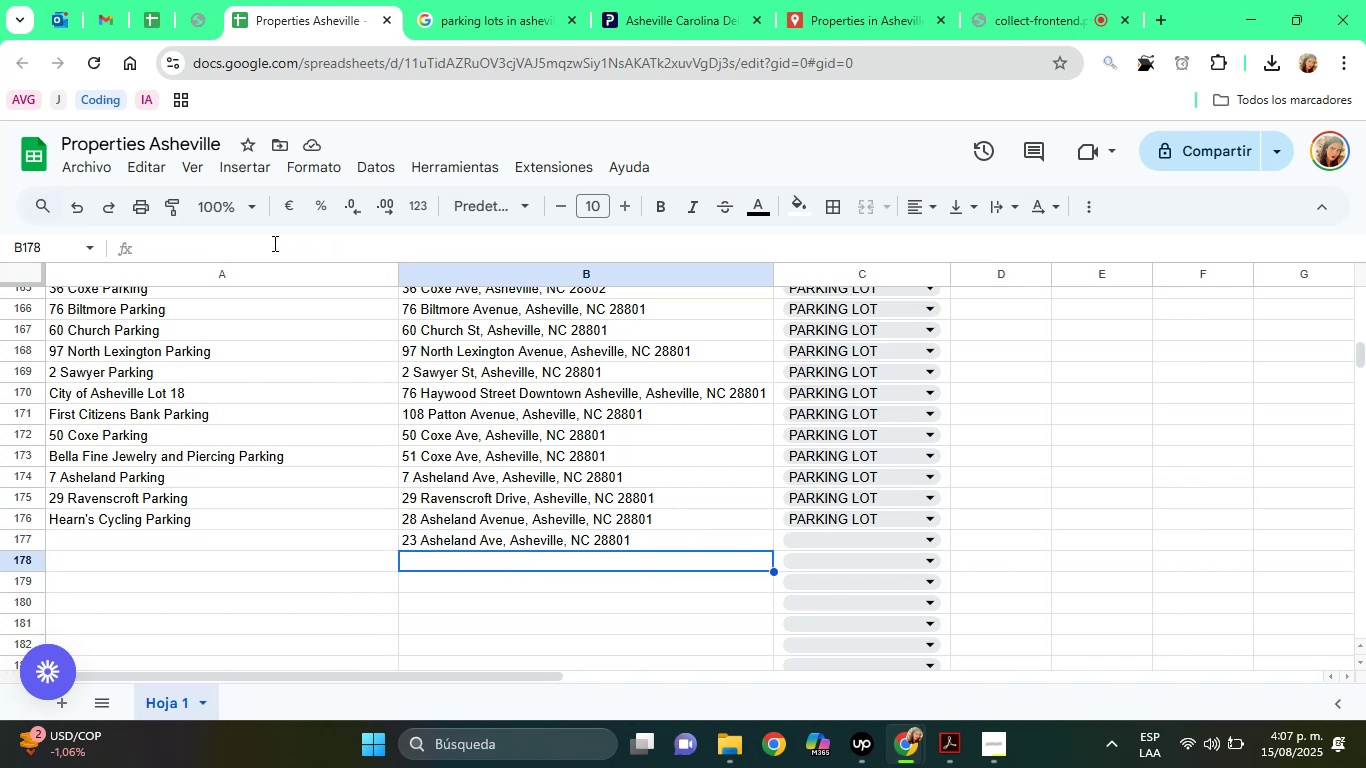 
key(ArrowRight)
 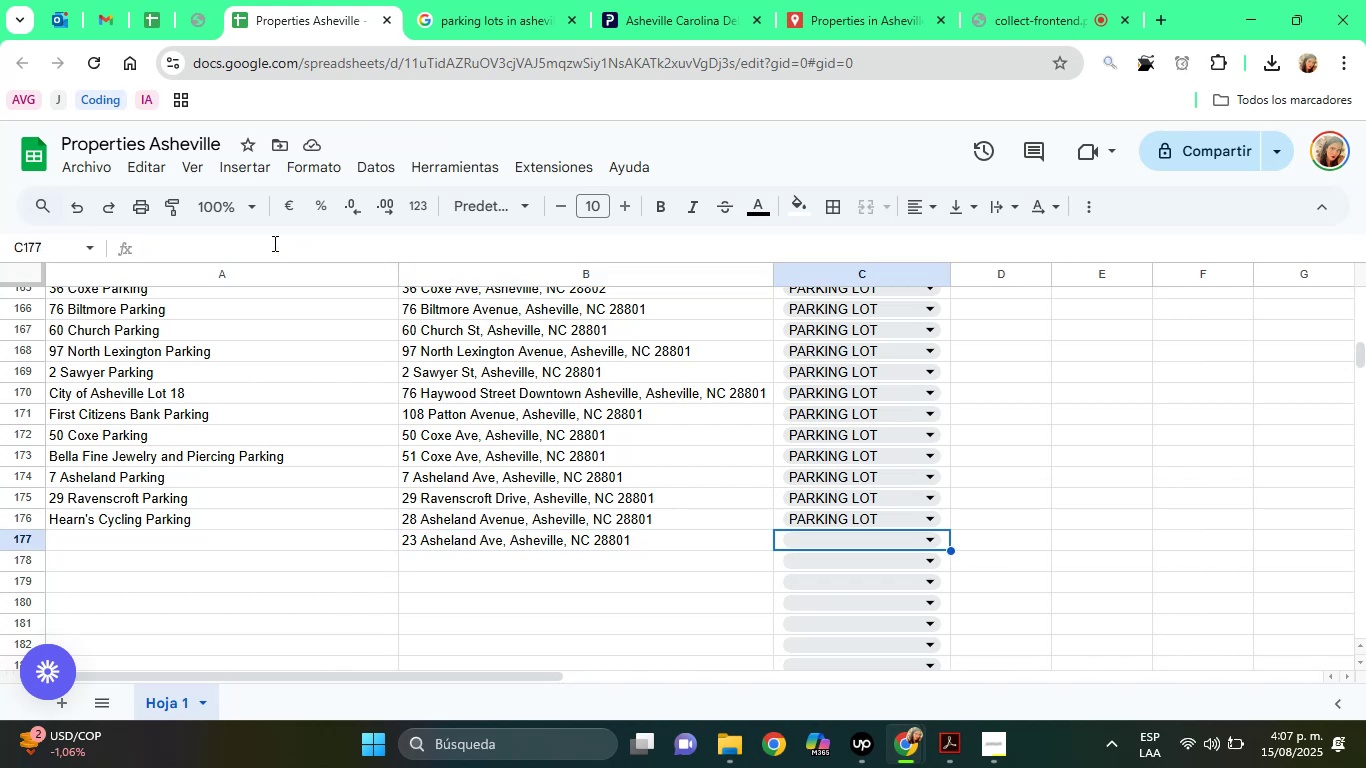 
key(P)
 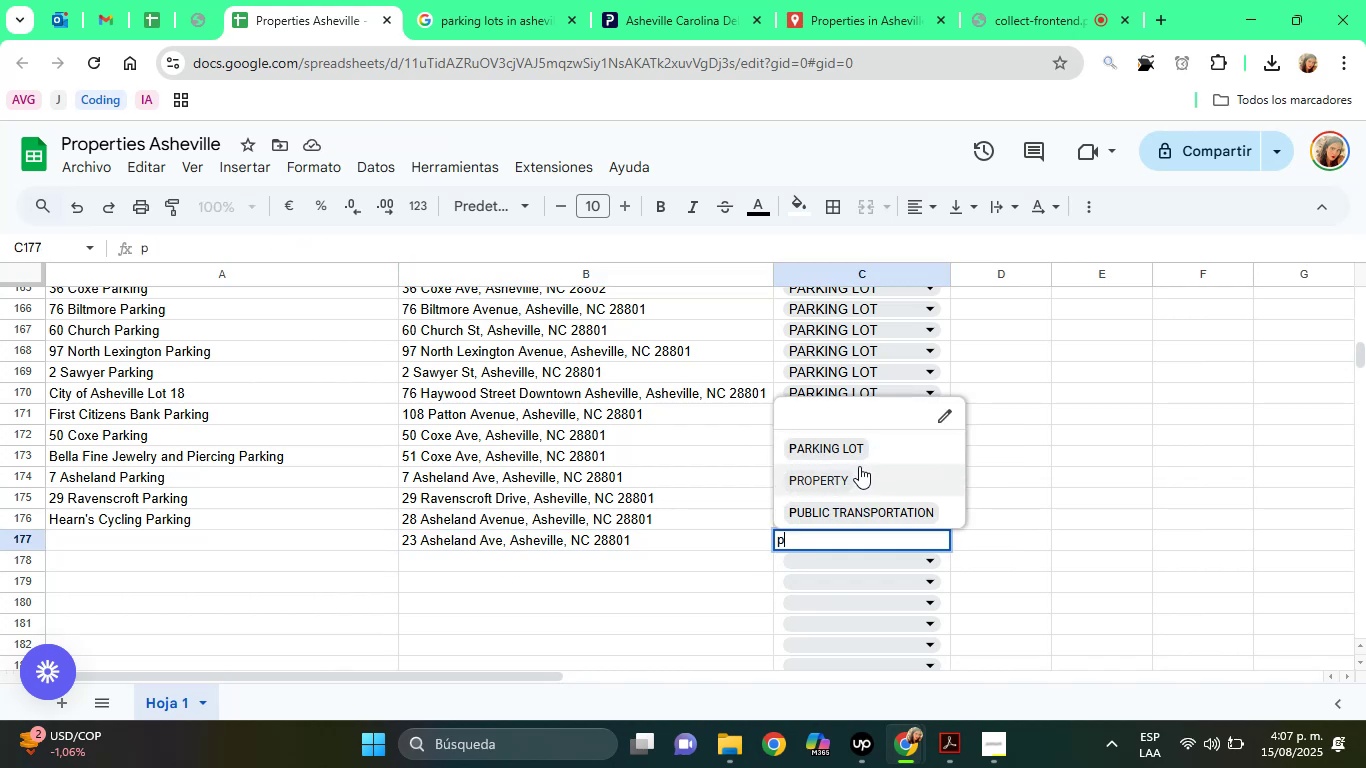 
left_click([857, 452])
 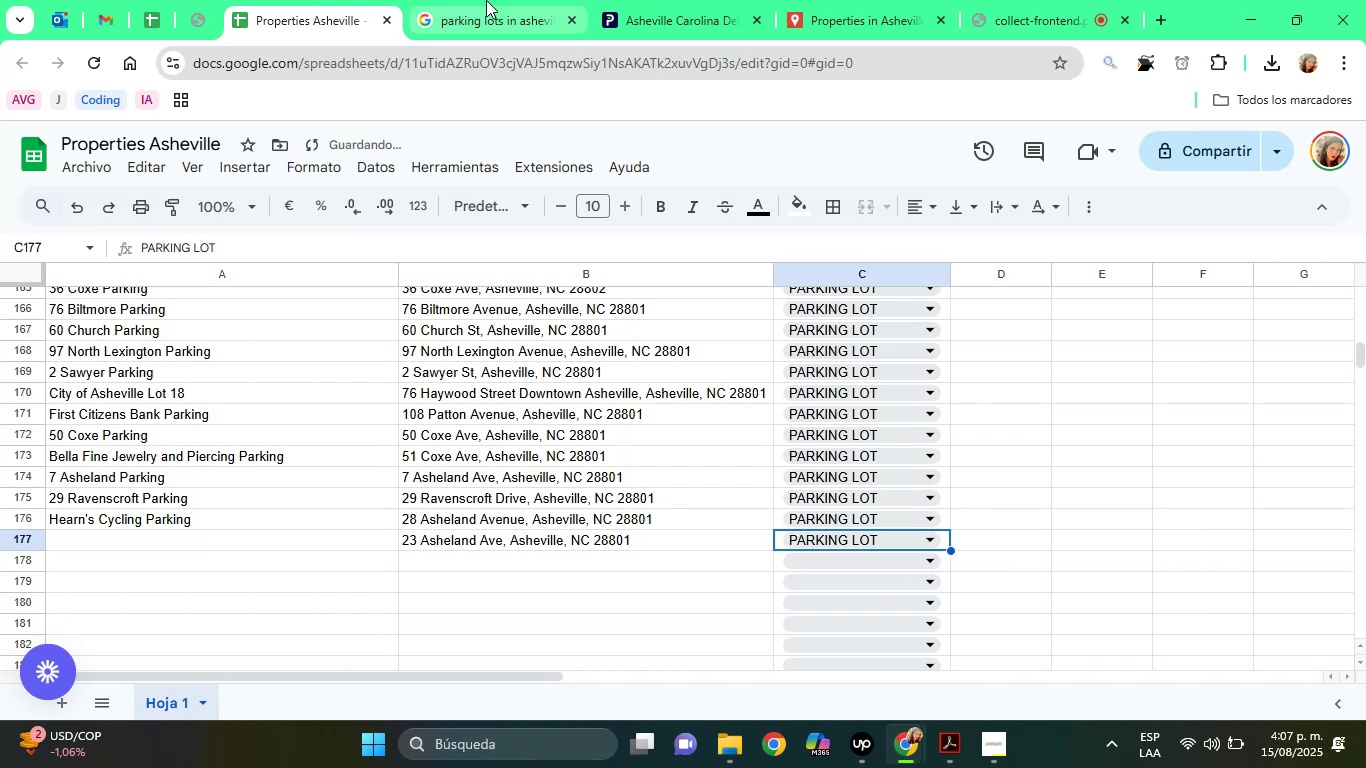 
left_click([486, 0])
 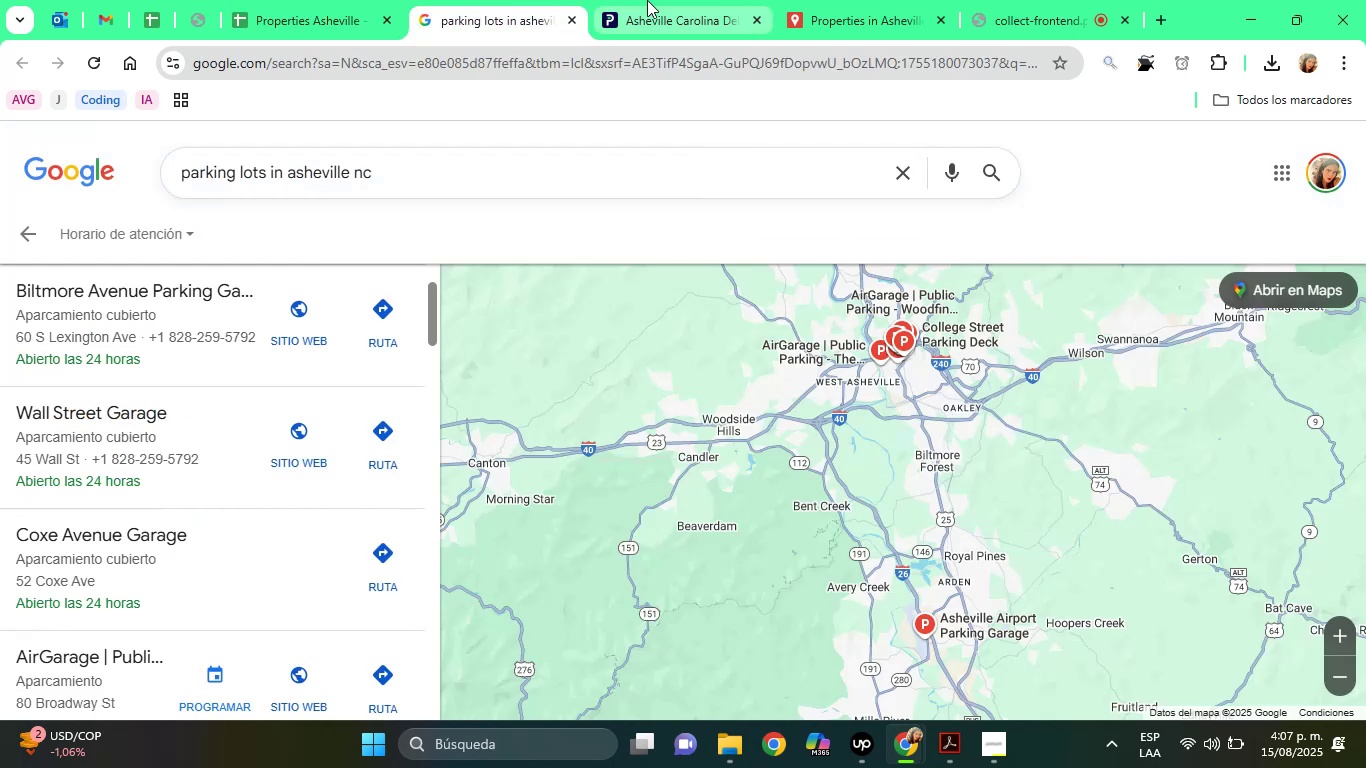 
left_click([647, 0])
 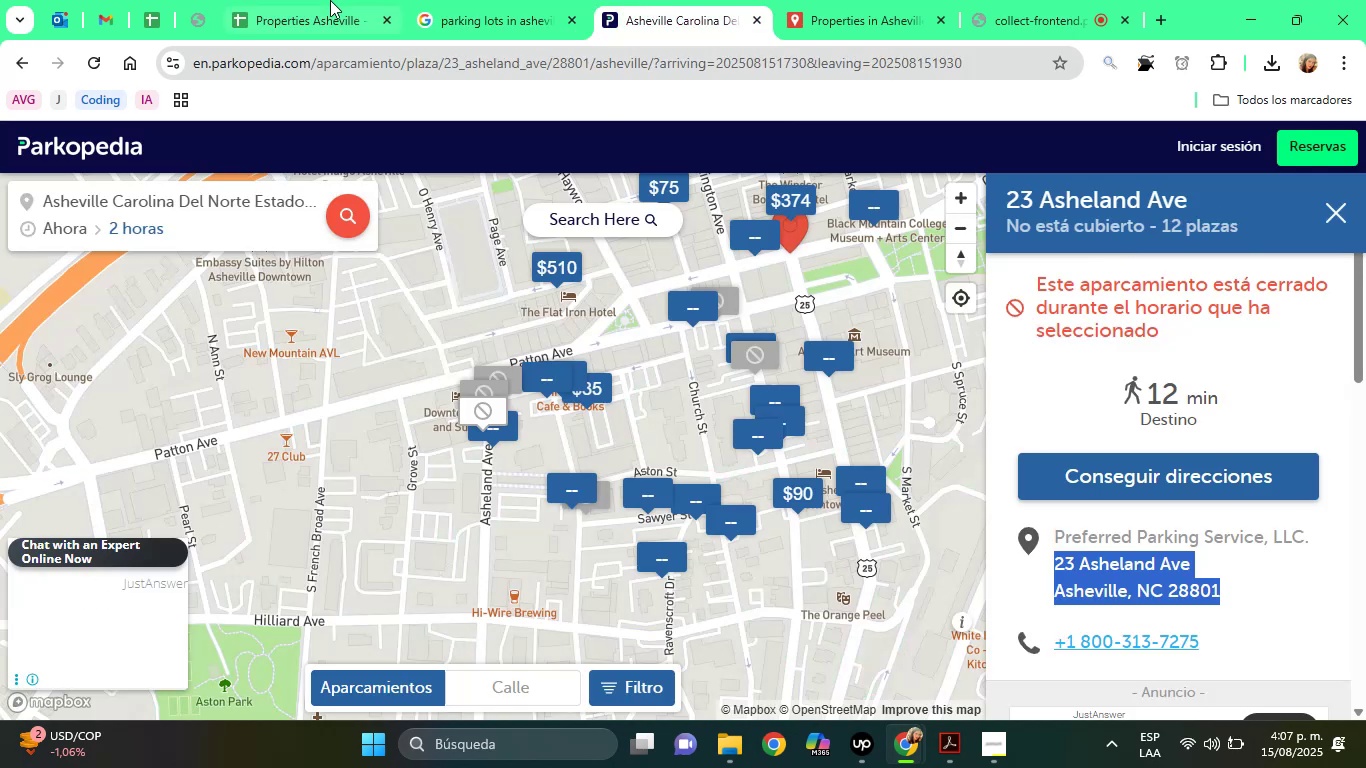 
left_click([520, 0])
 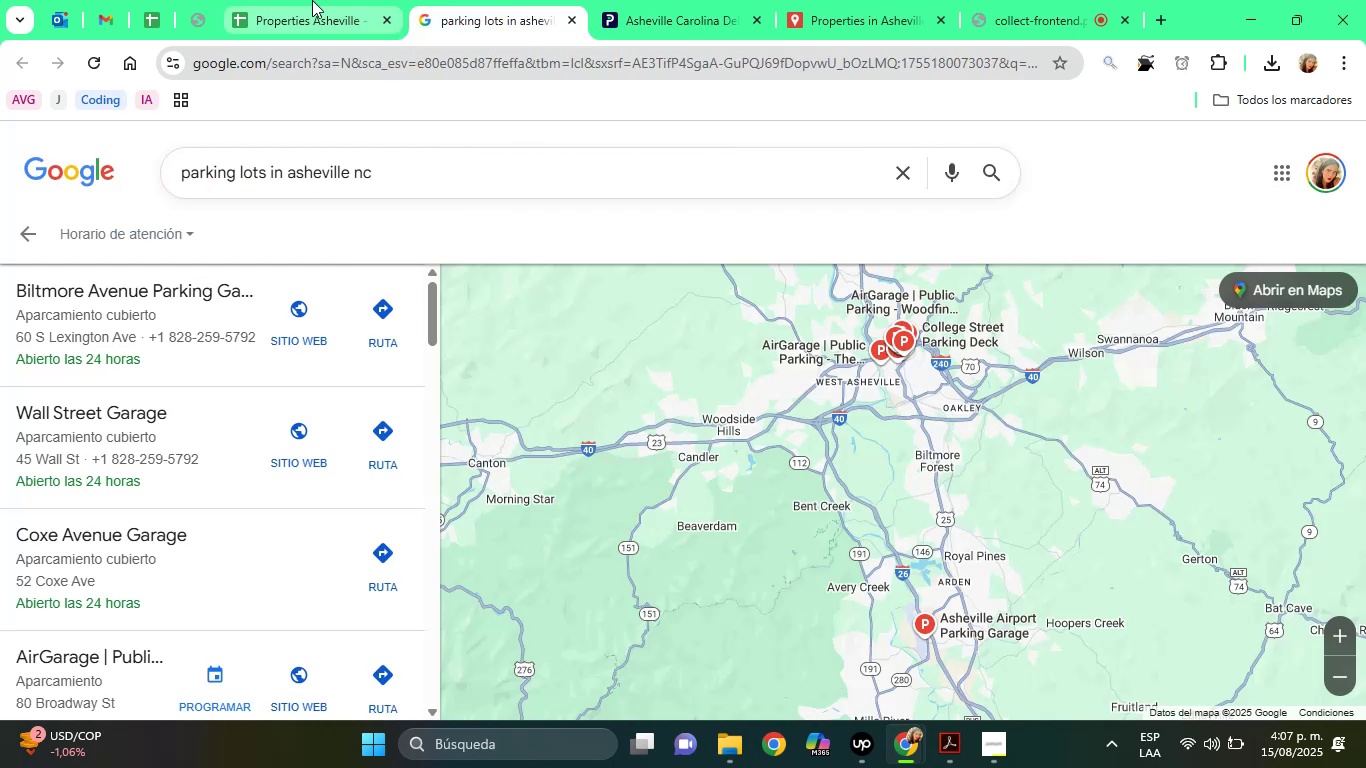 
left_click([312, 0])
 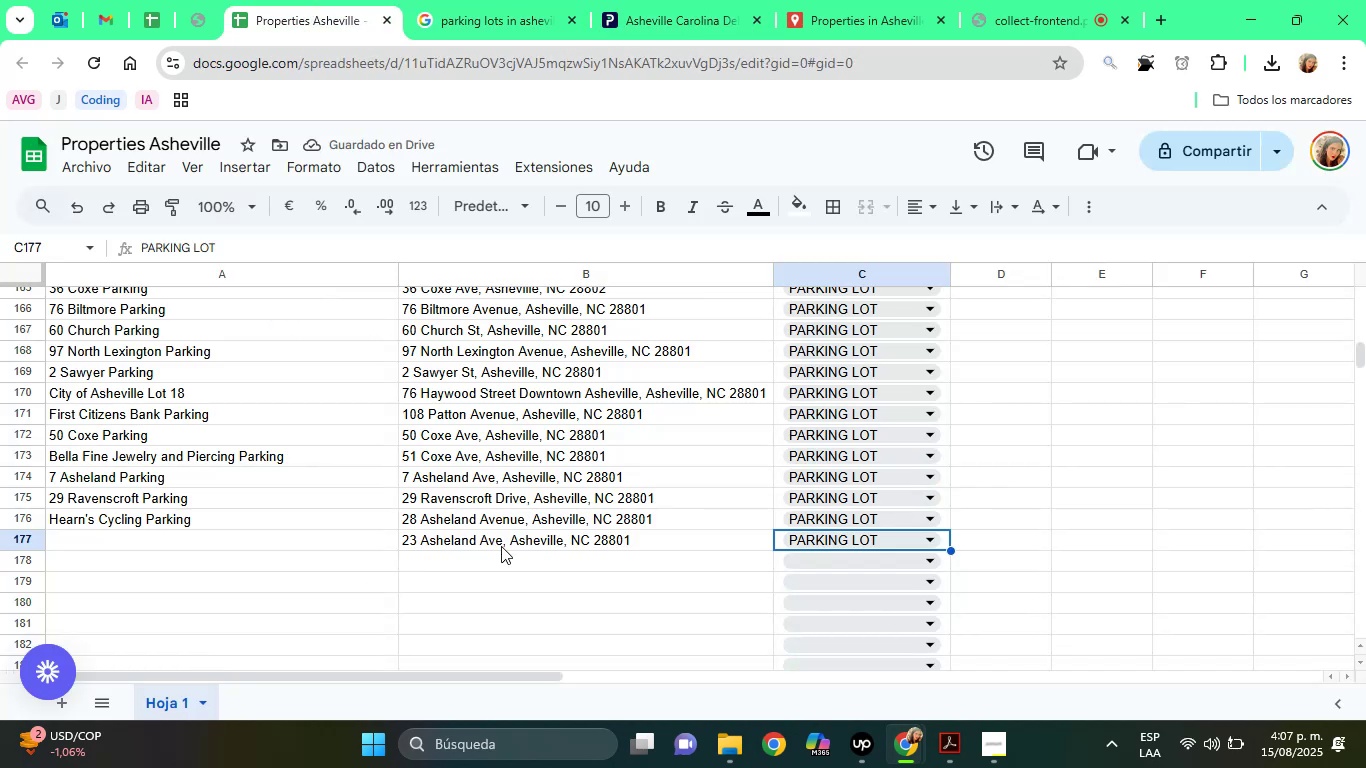 
left_click([501, 546])
 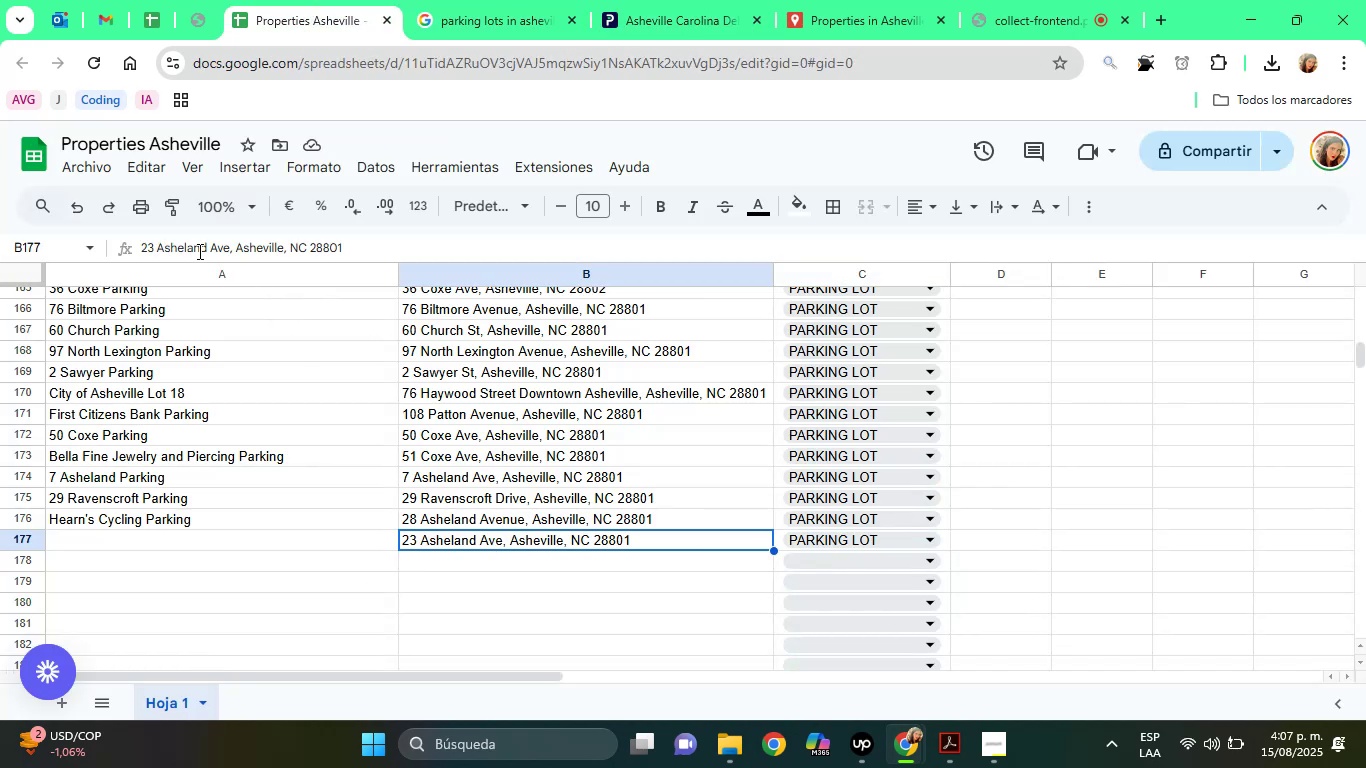 
left_click_drag(start_coordinate=[206, 247], to_coordinate=[137, 258])
 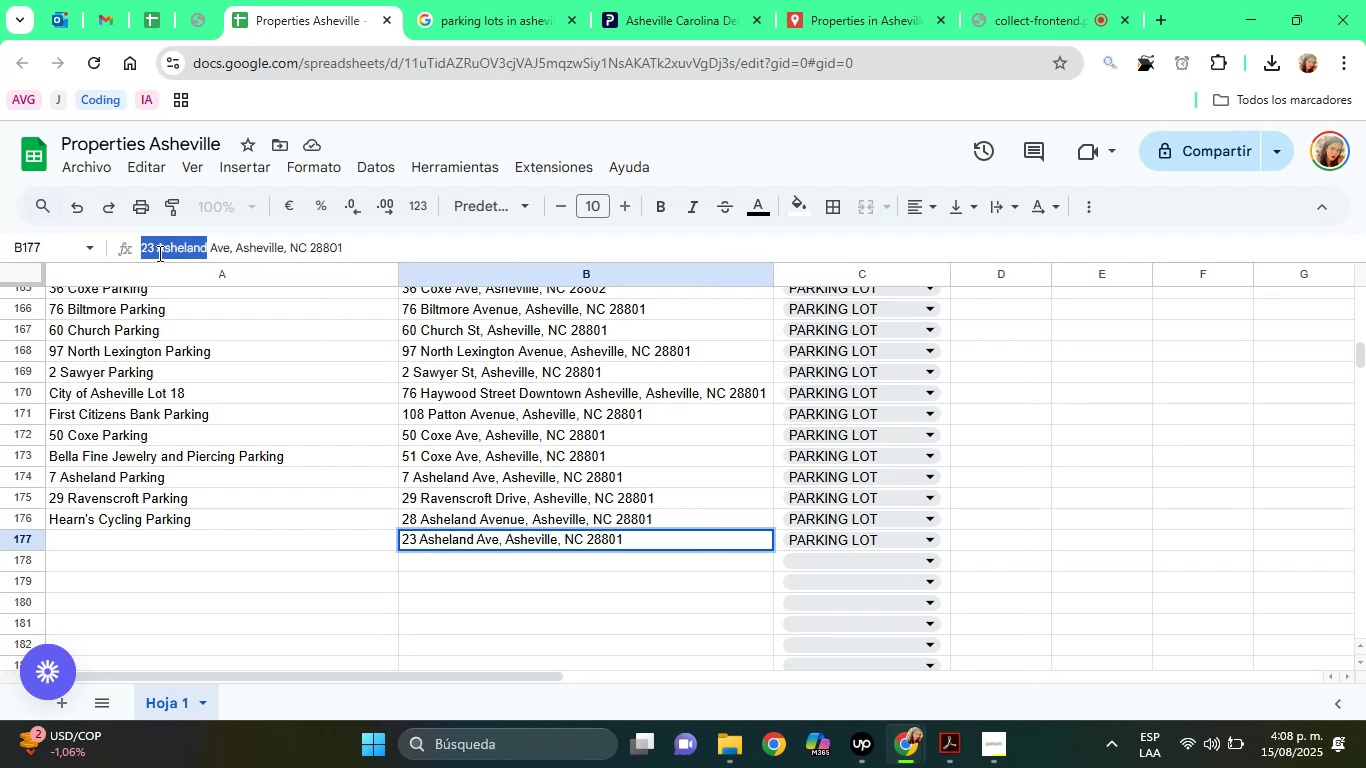 
right_click([158, 253])
 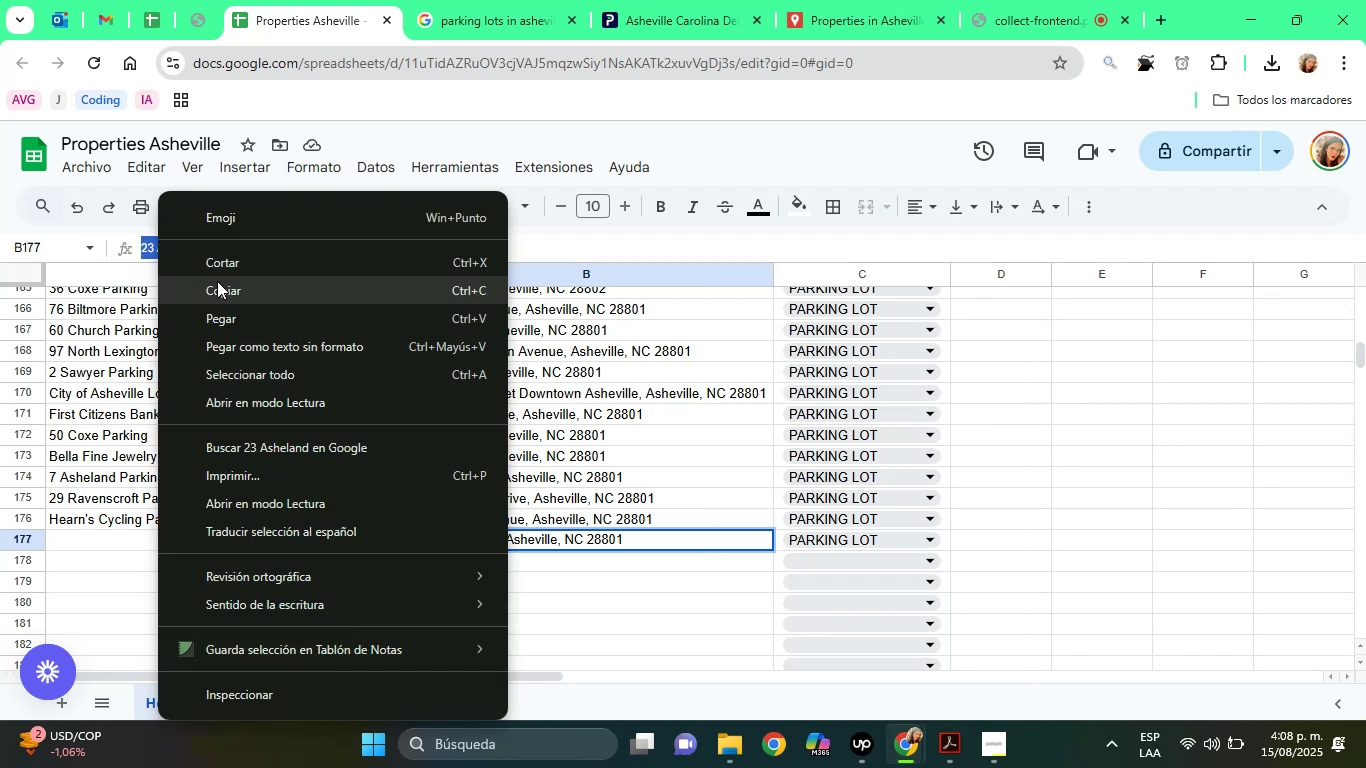 
left_click([222, 287])
 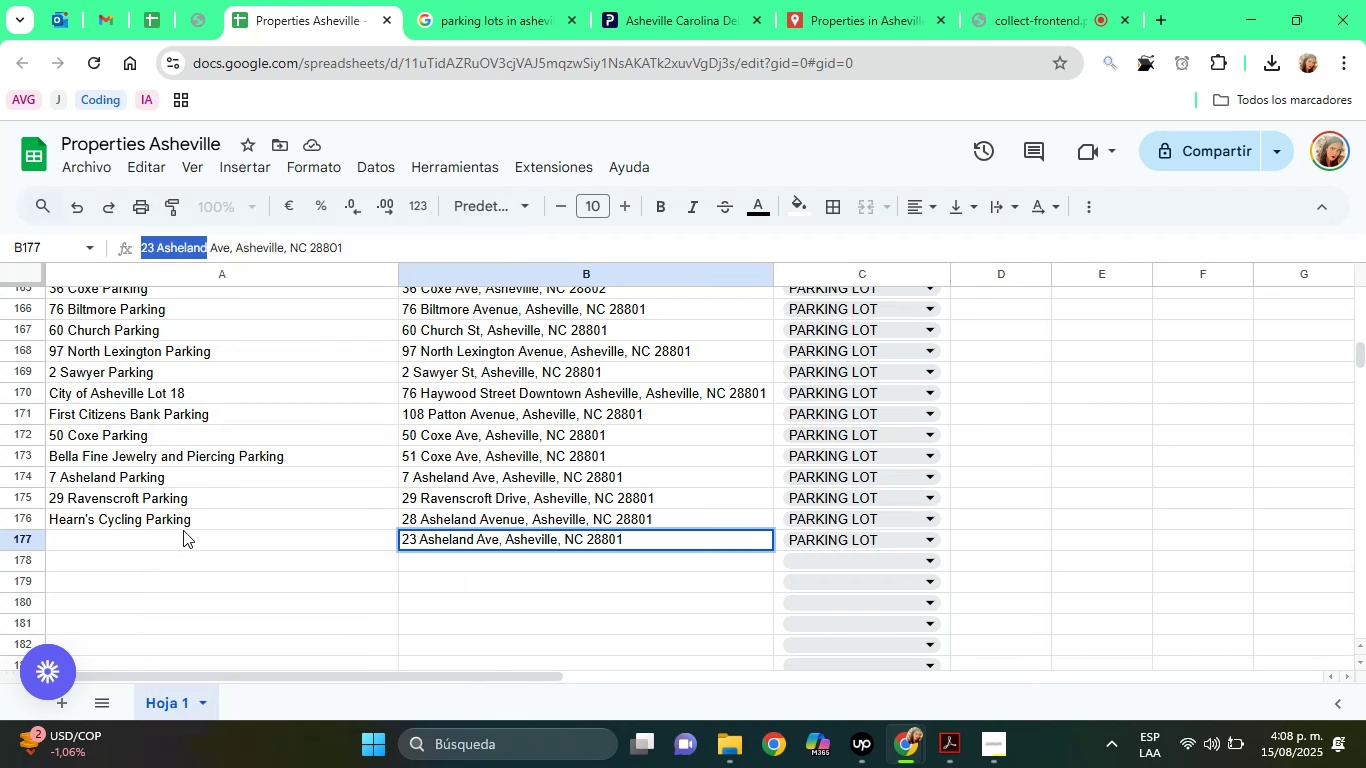 
left_click([183, 530])
 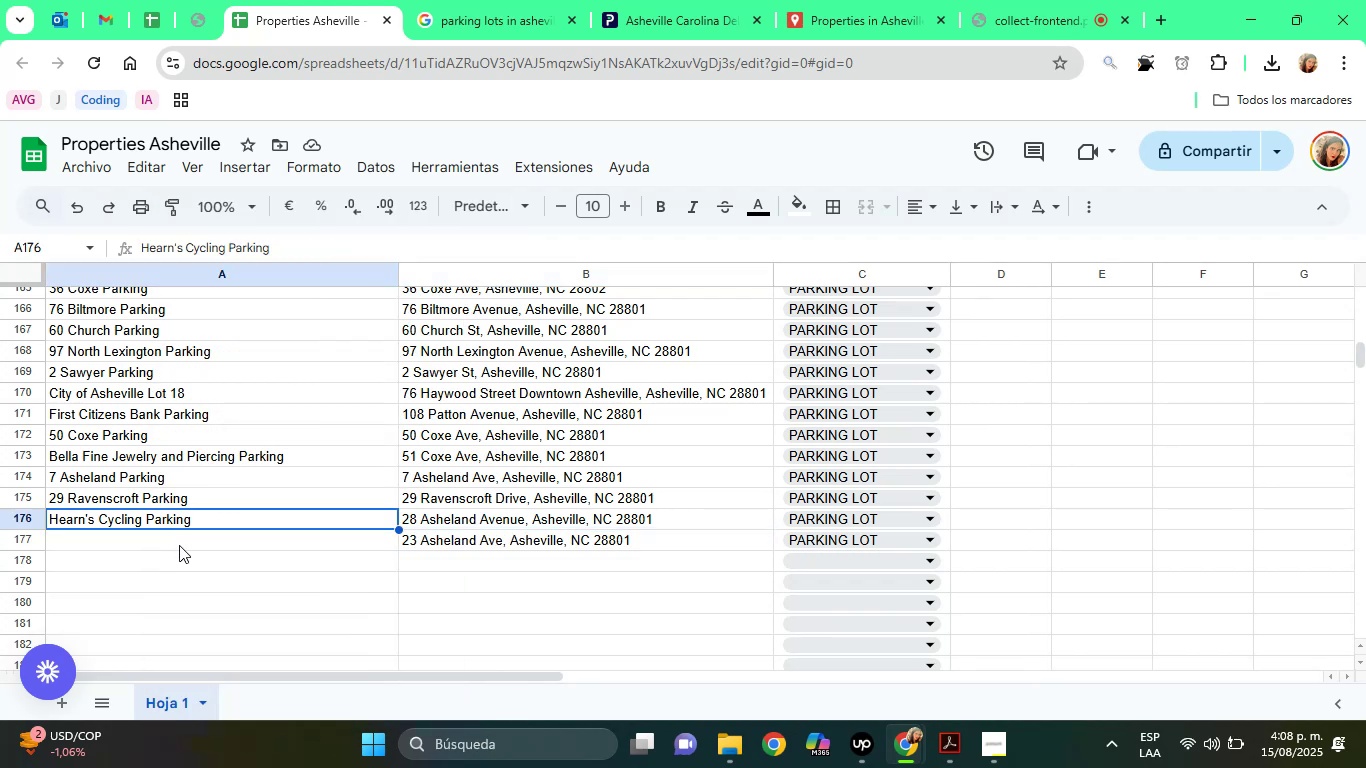 
left_click([179, 545])
 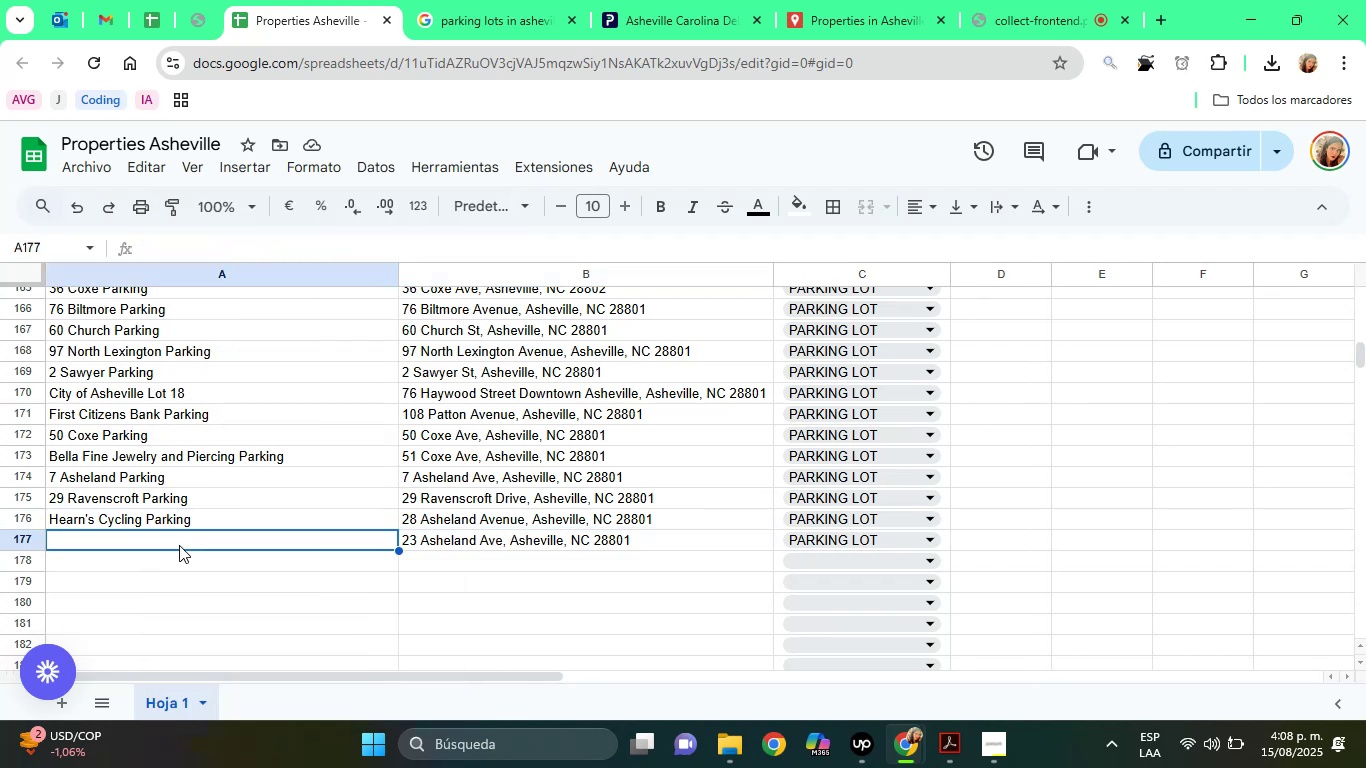 
key(Control+ControlLeft)
 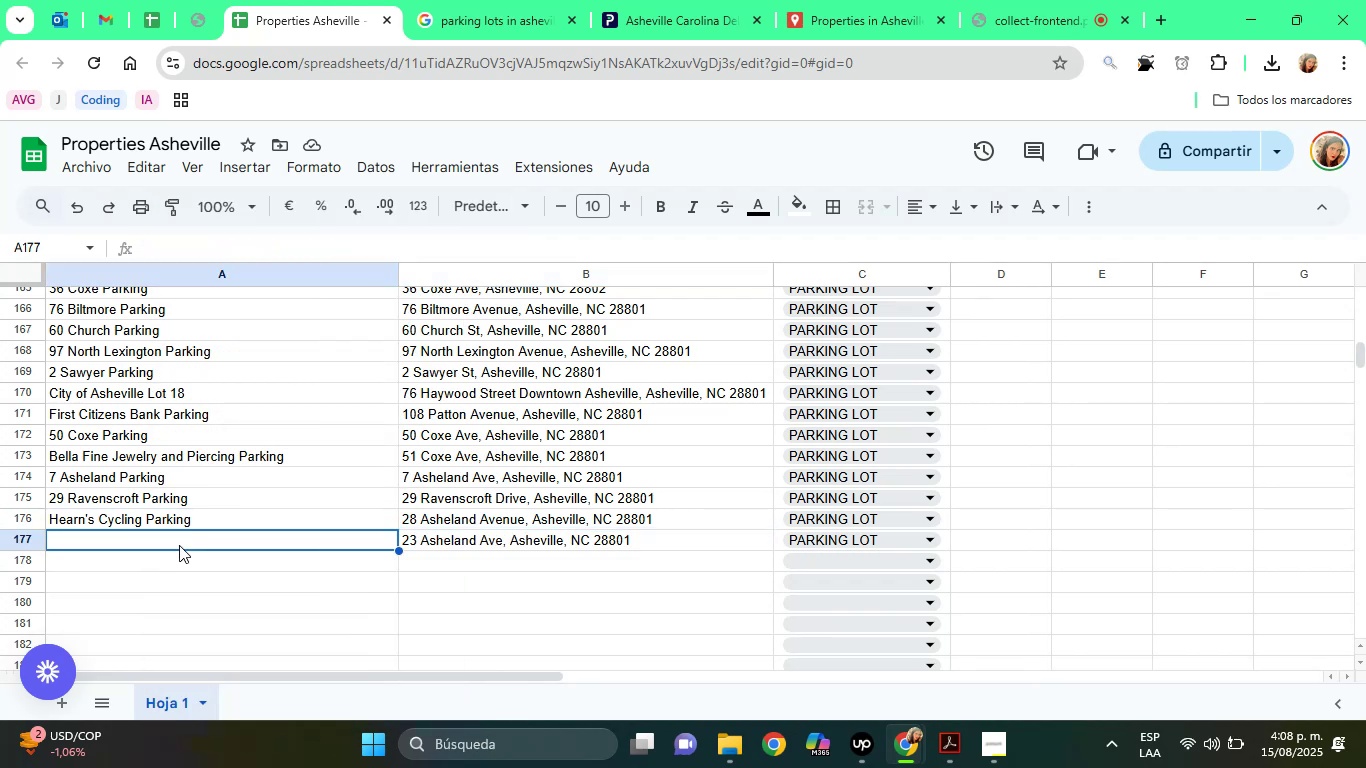 
key(Control+V)
 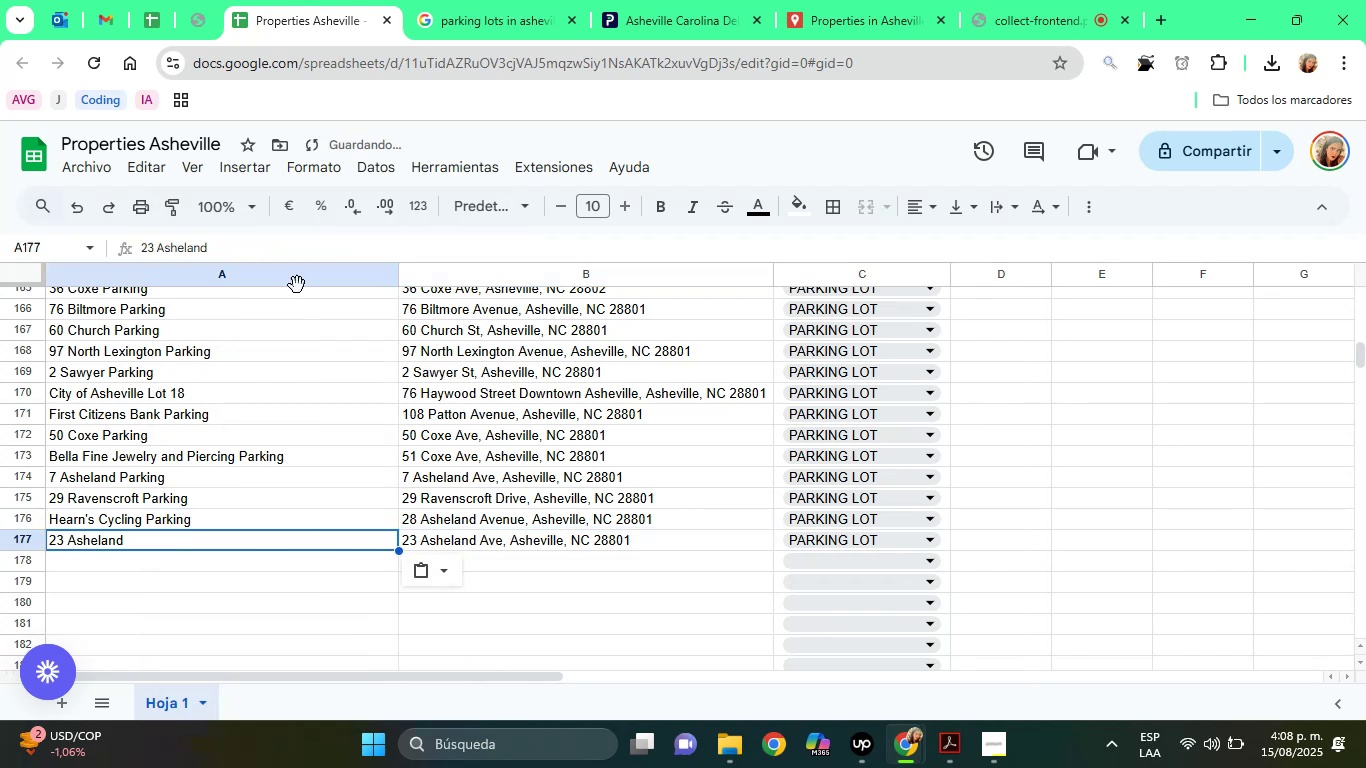 
left_click([253, 237])
 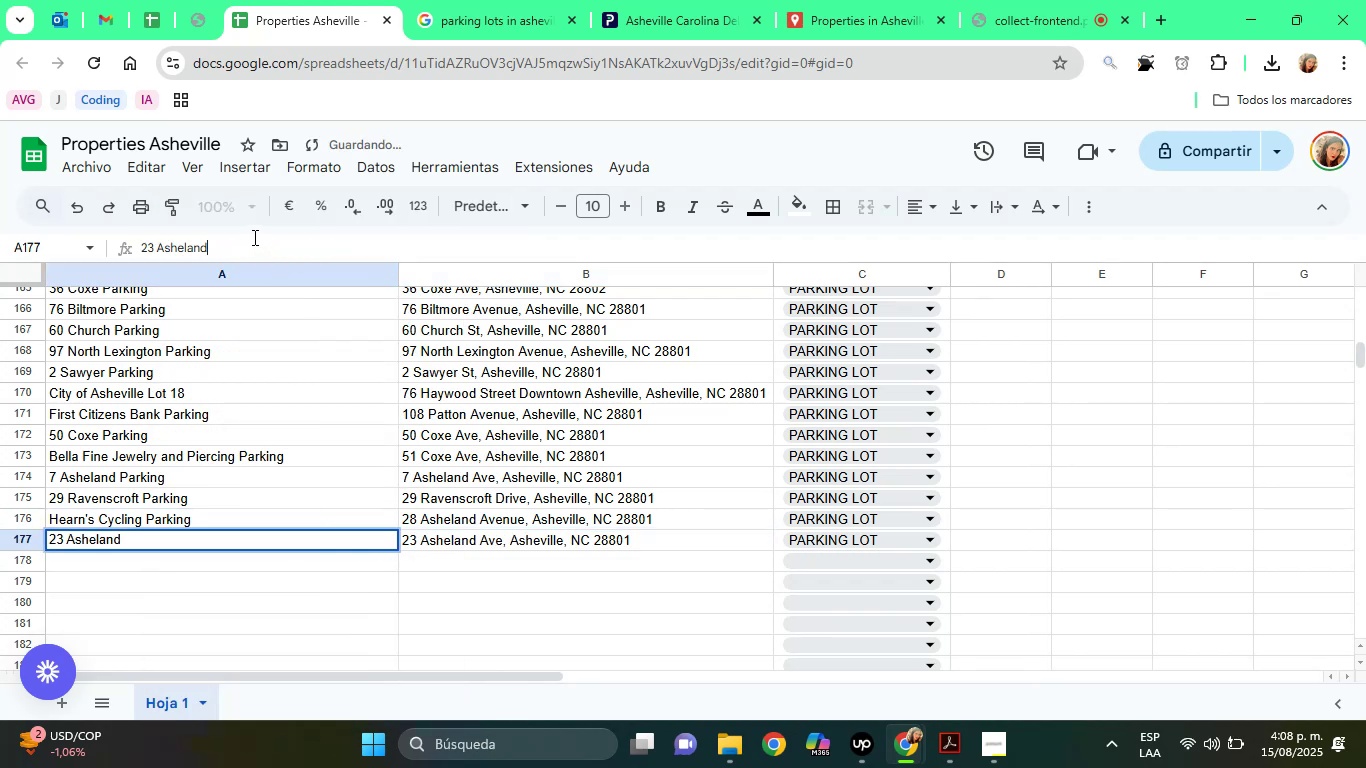 
type( Parking)
 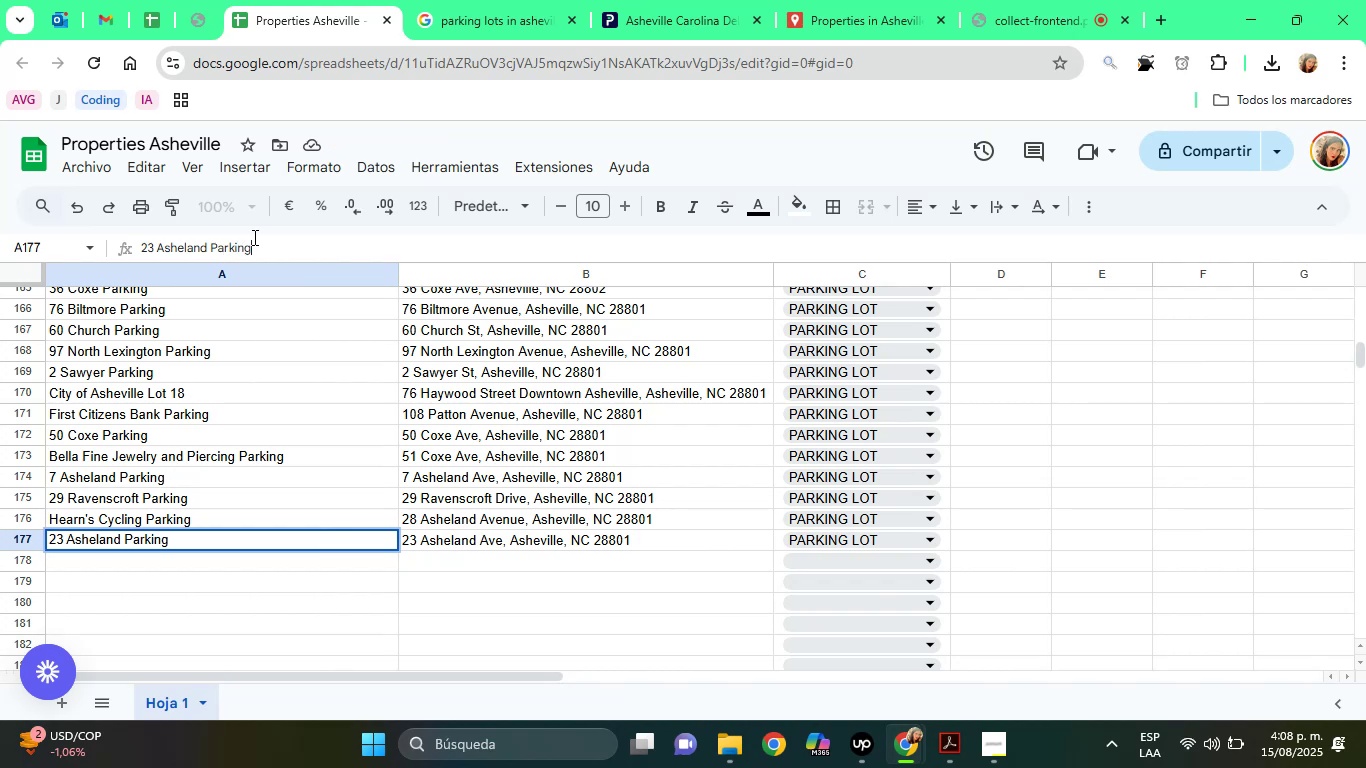 
 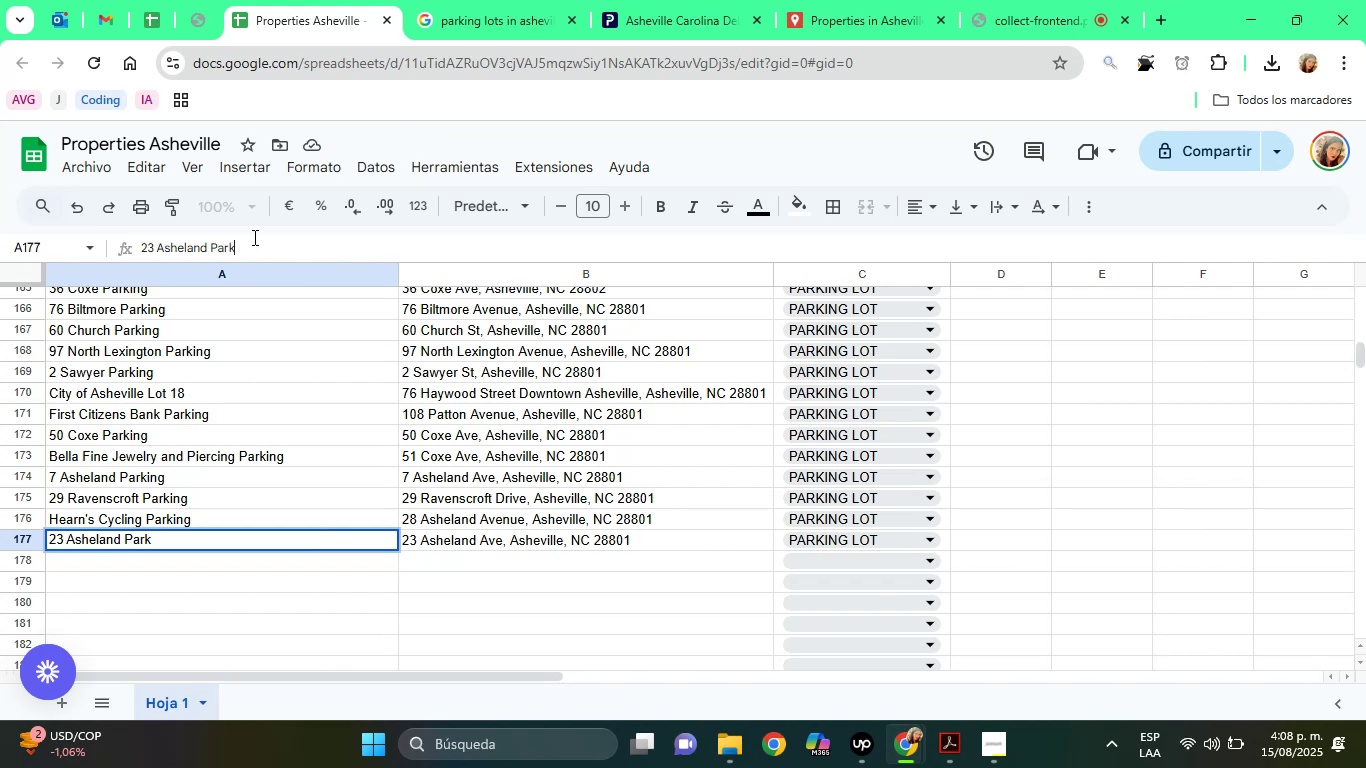 
key(Enter)
 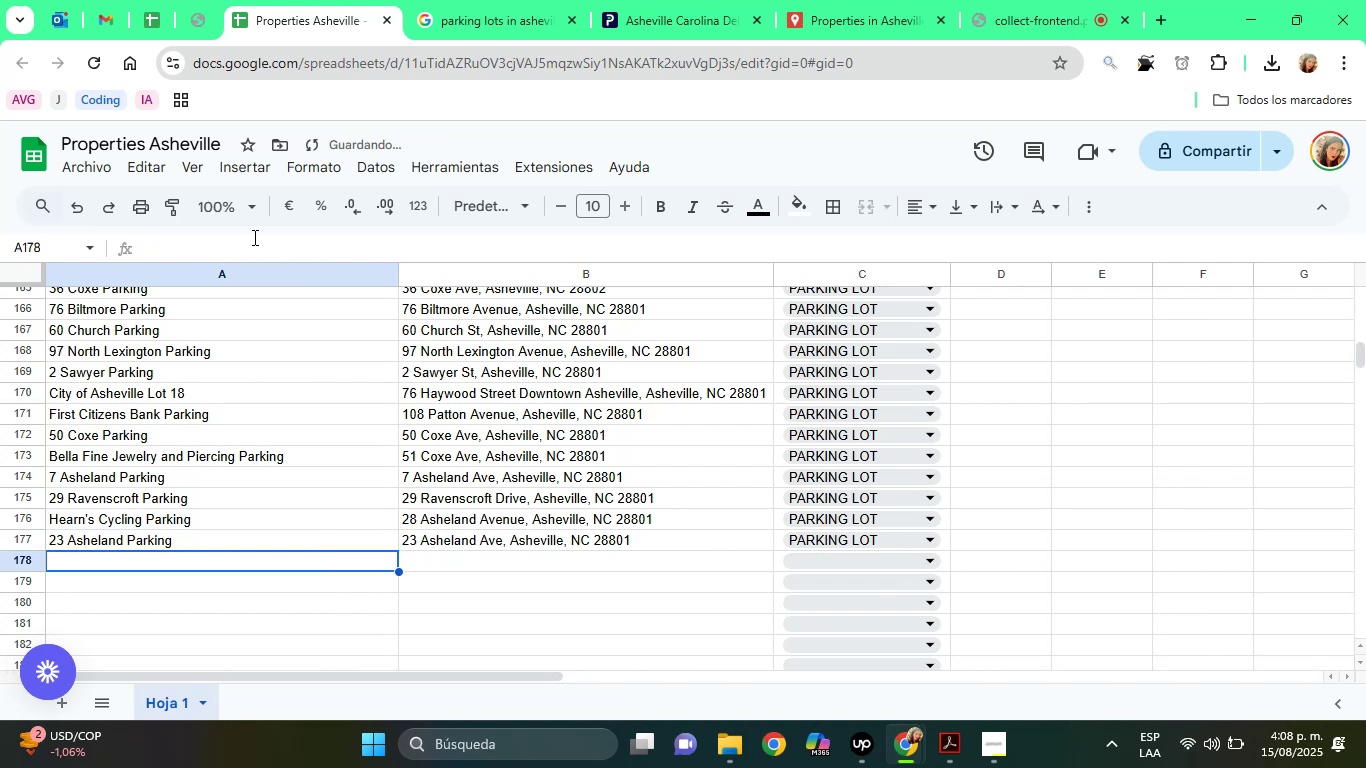 
key(ArrowUp)
 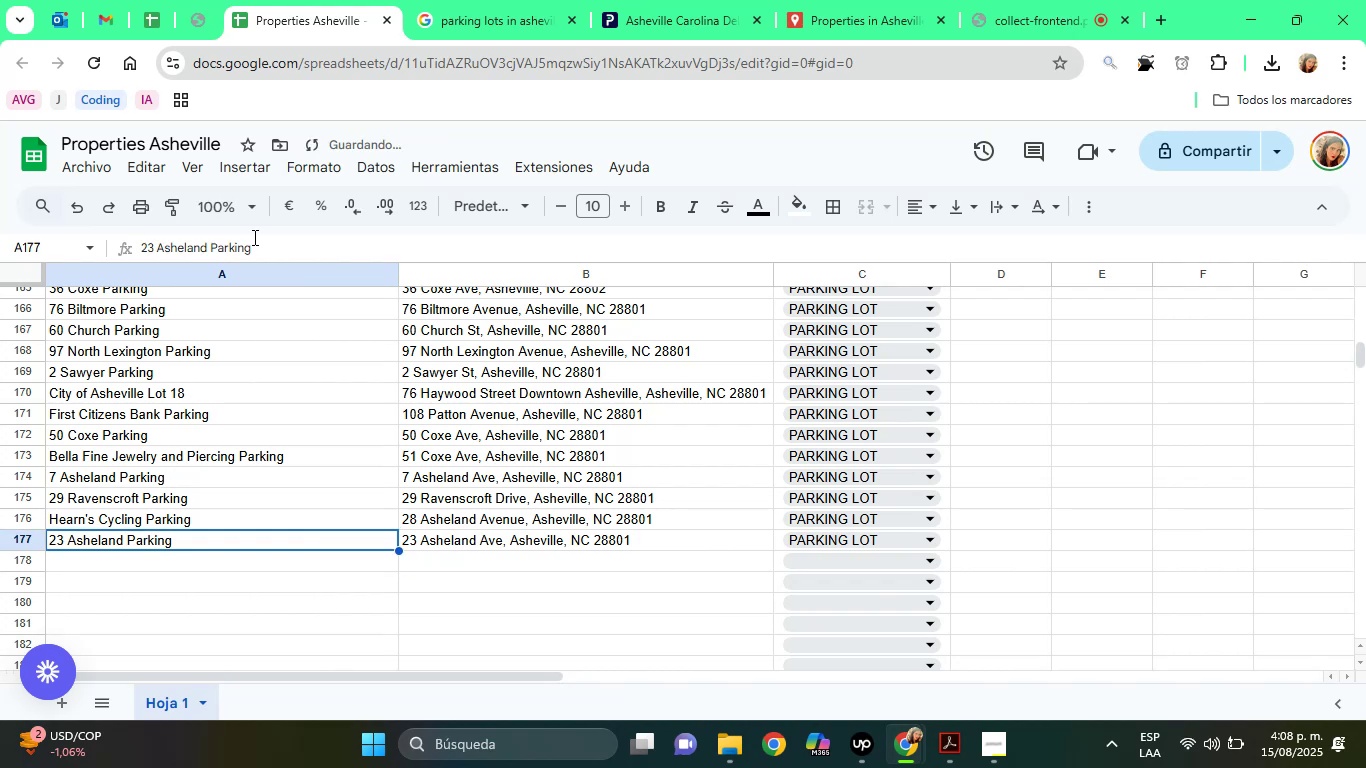 
key(ArrowRight)
 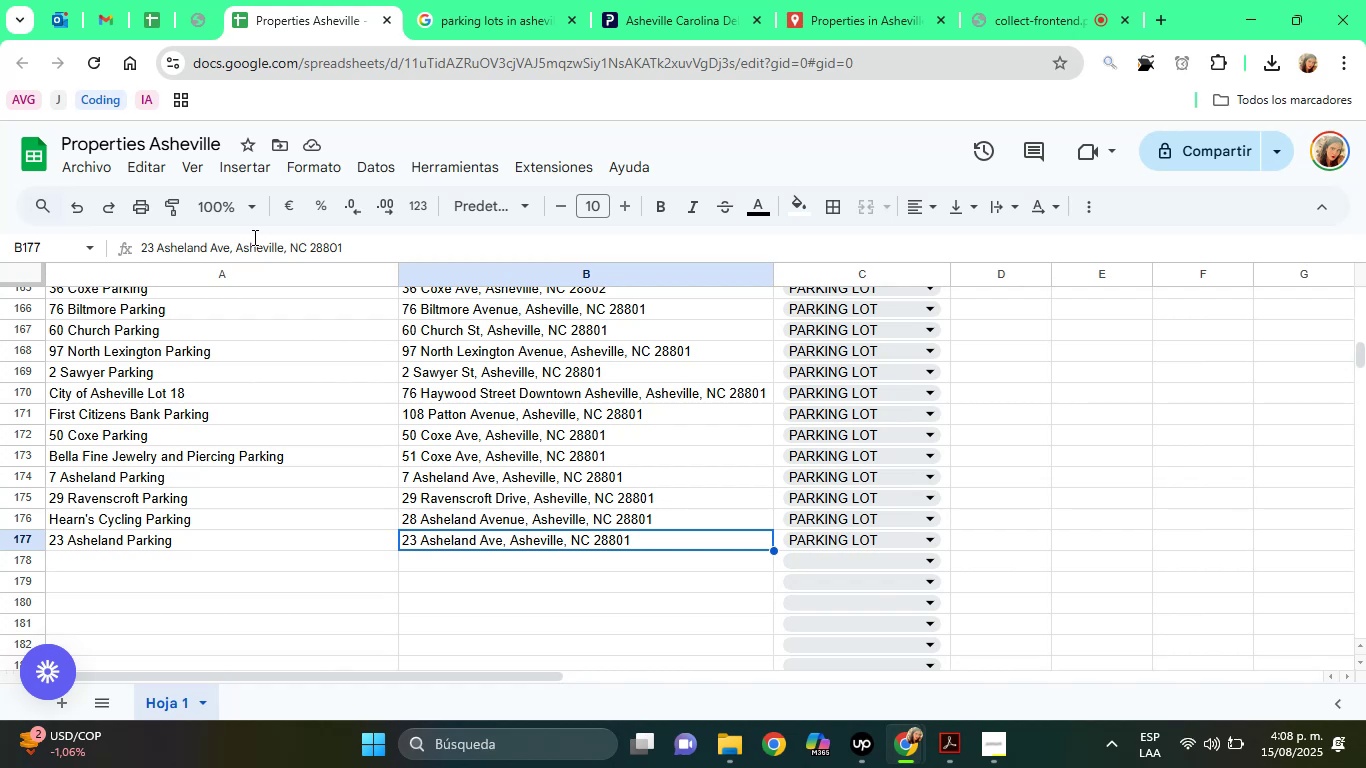 
wait(15.61)
 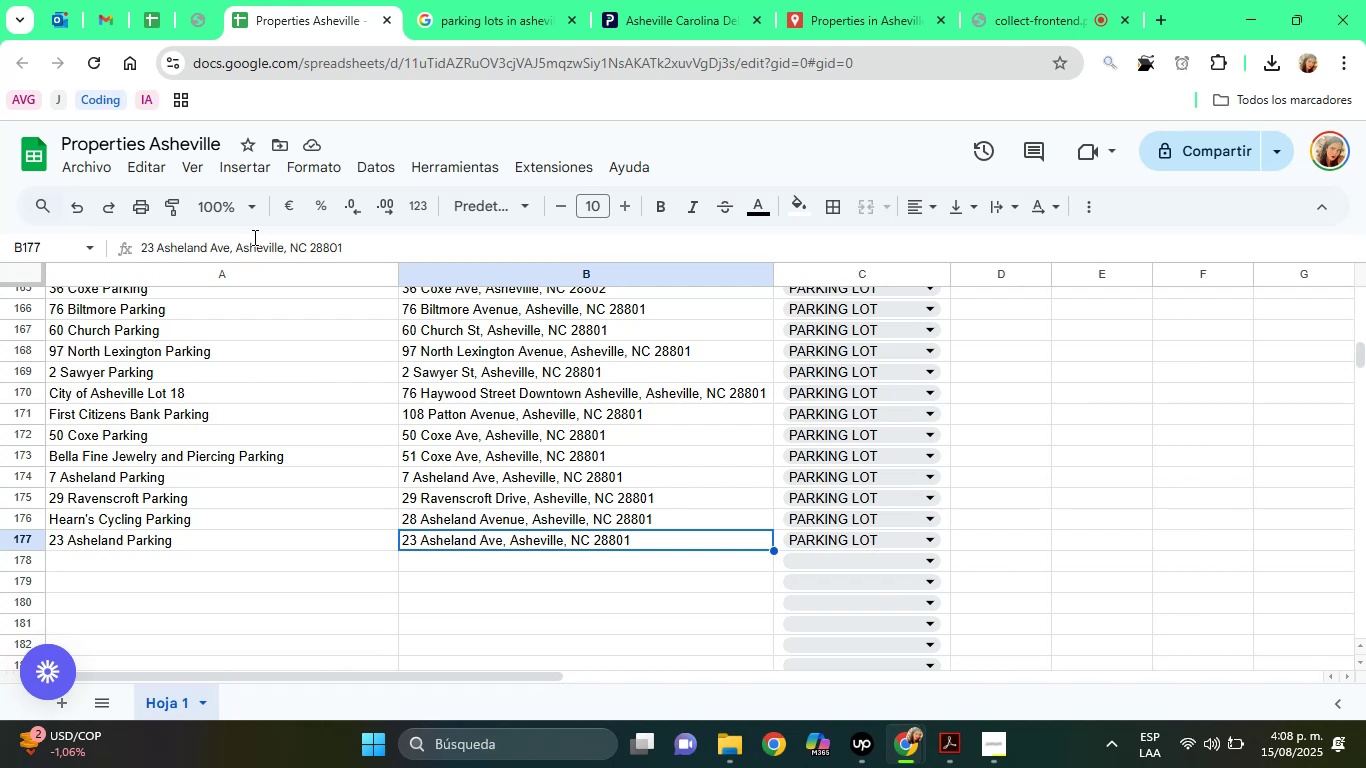 
double_click([310, 231])
 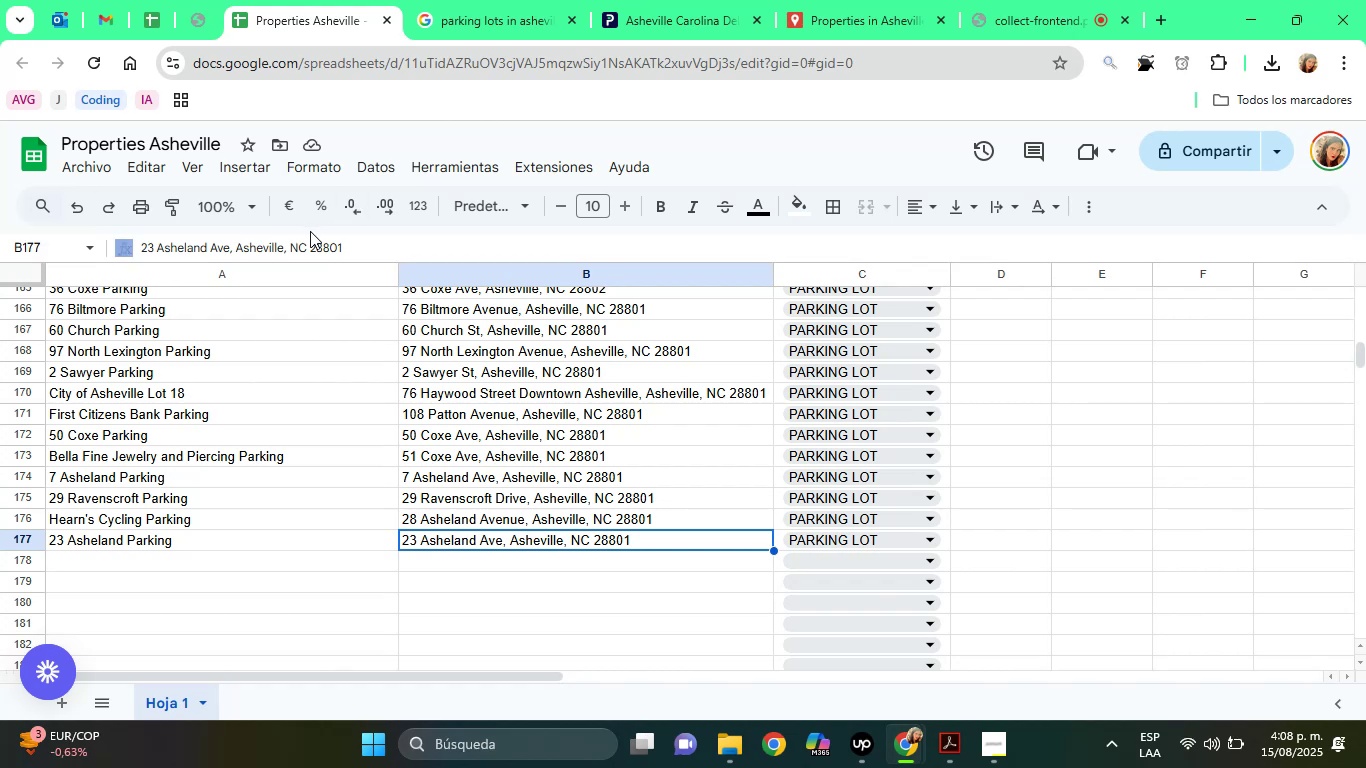 
triple_click([310, 231])
 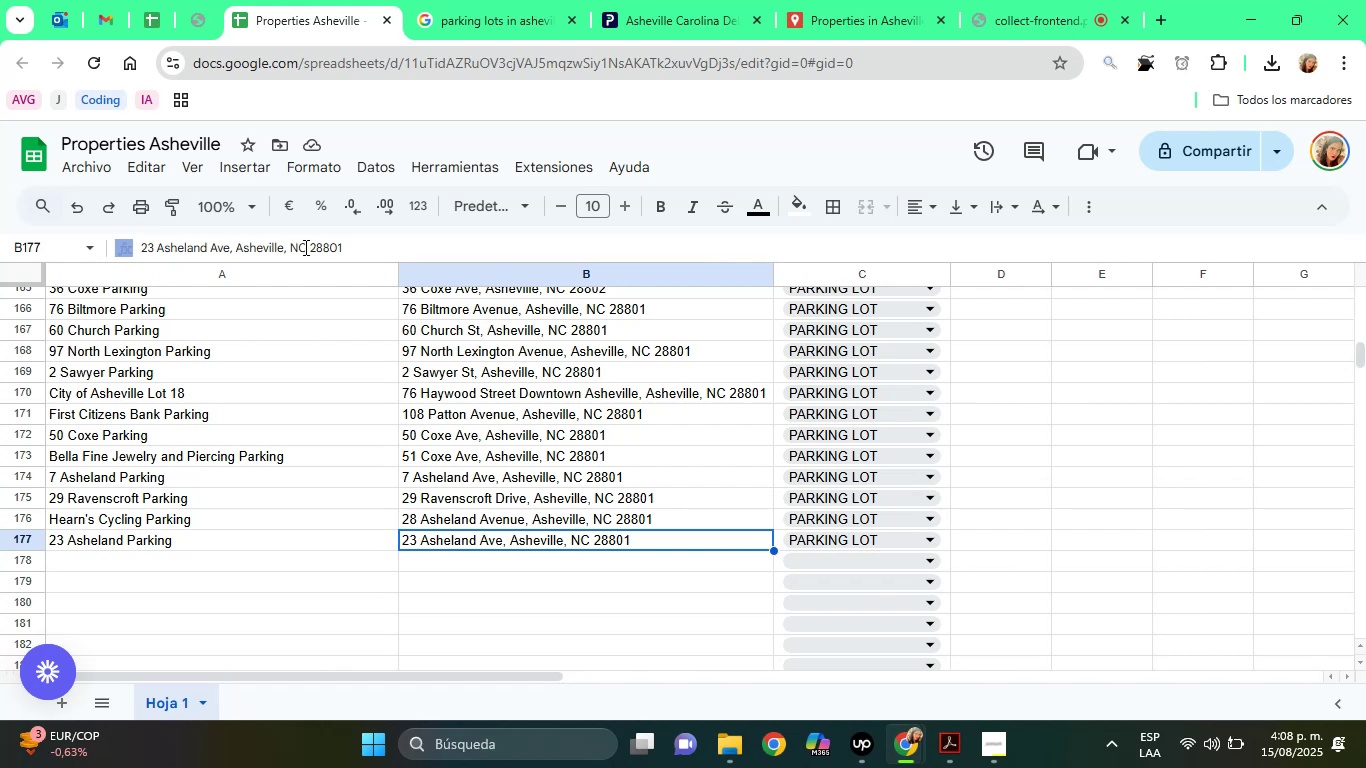 
double_click([304, 247])
 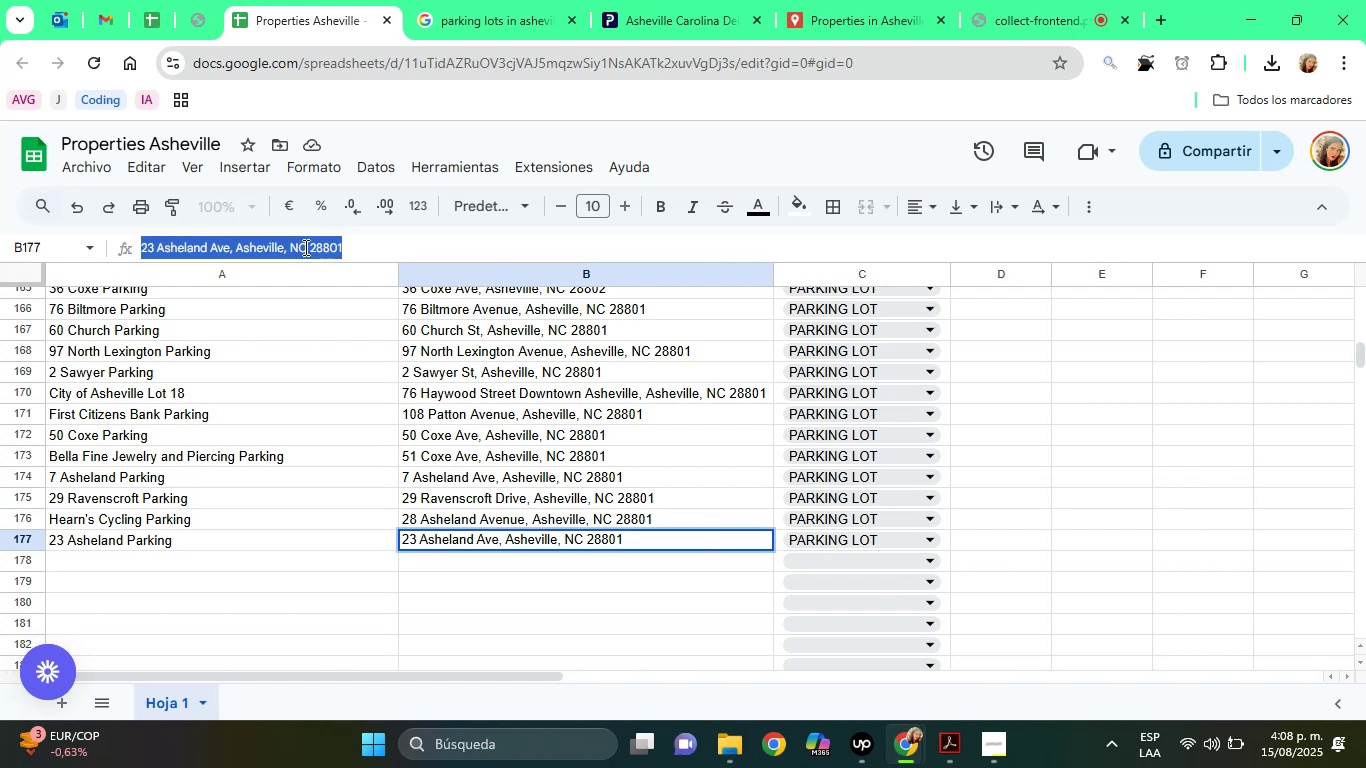 
triple_click([304, 247])
 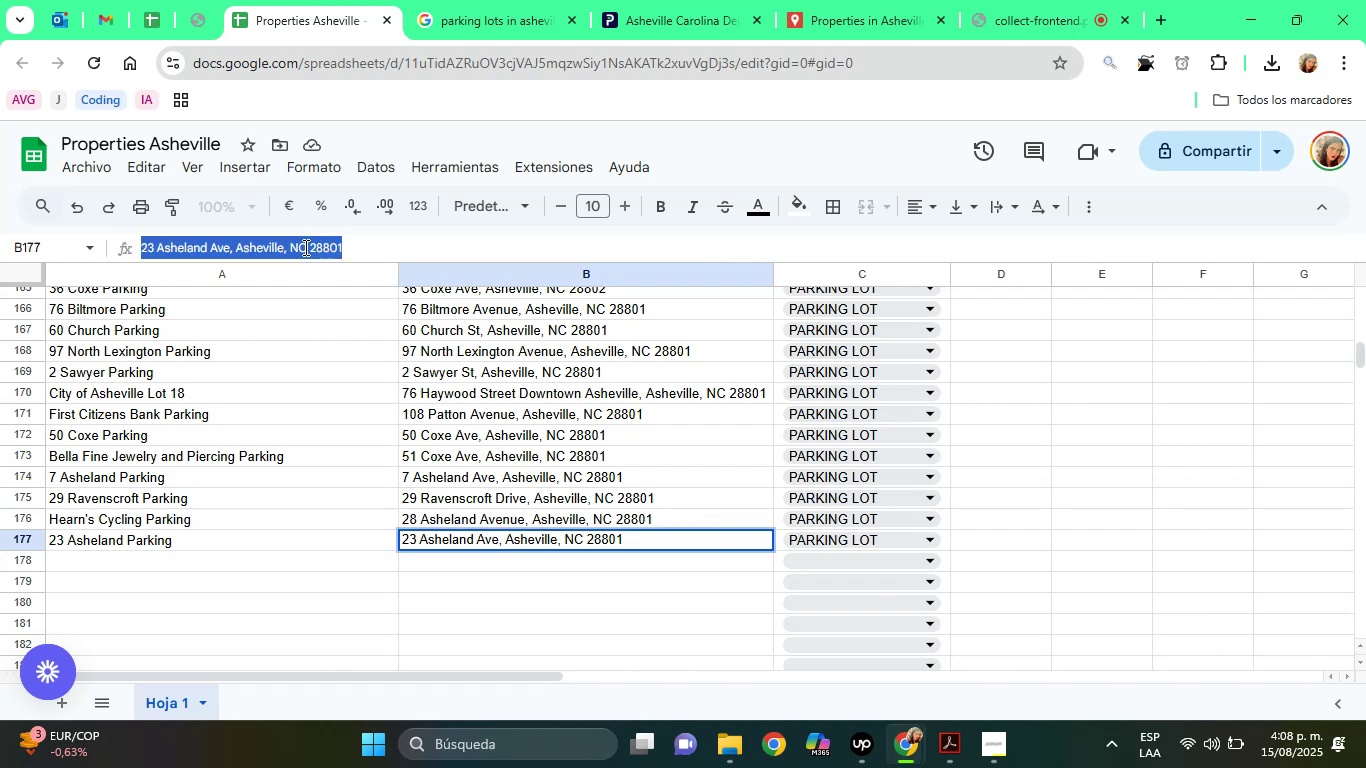 
right_click([304, 247])
 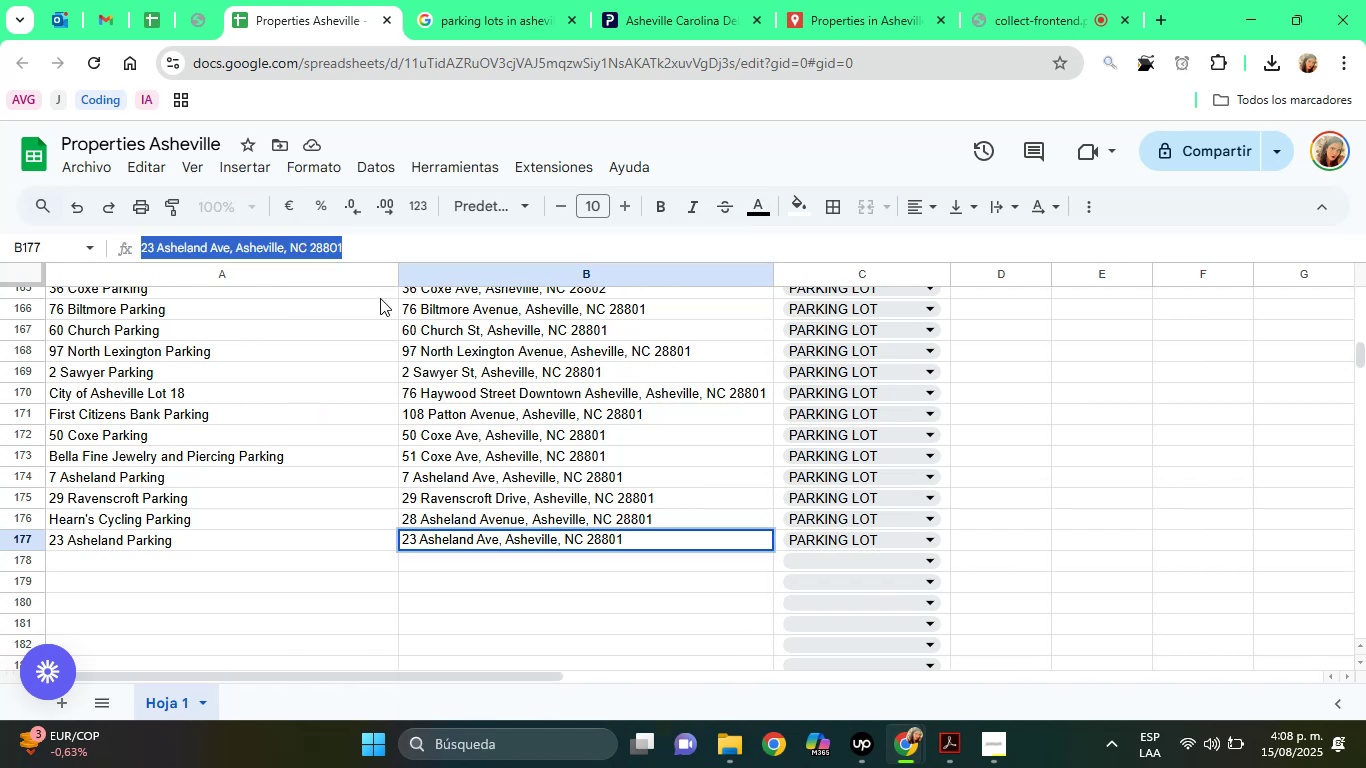 
left_click([684, 0])
 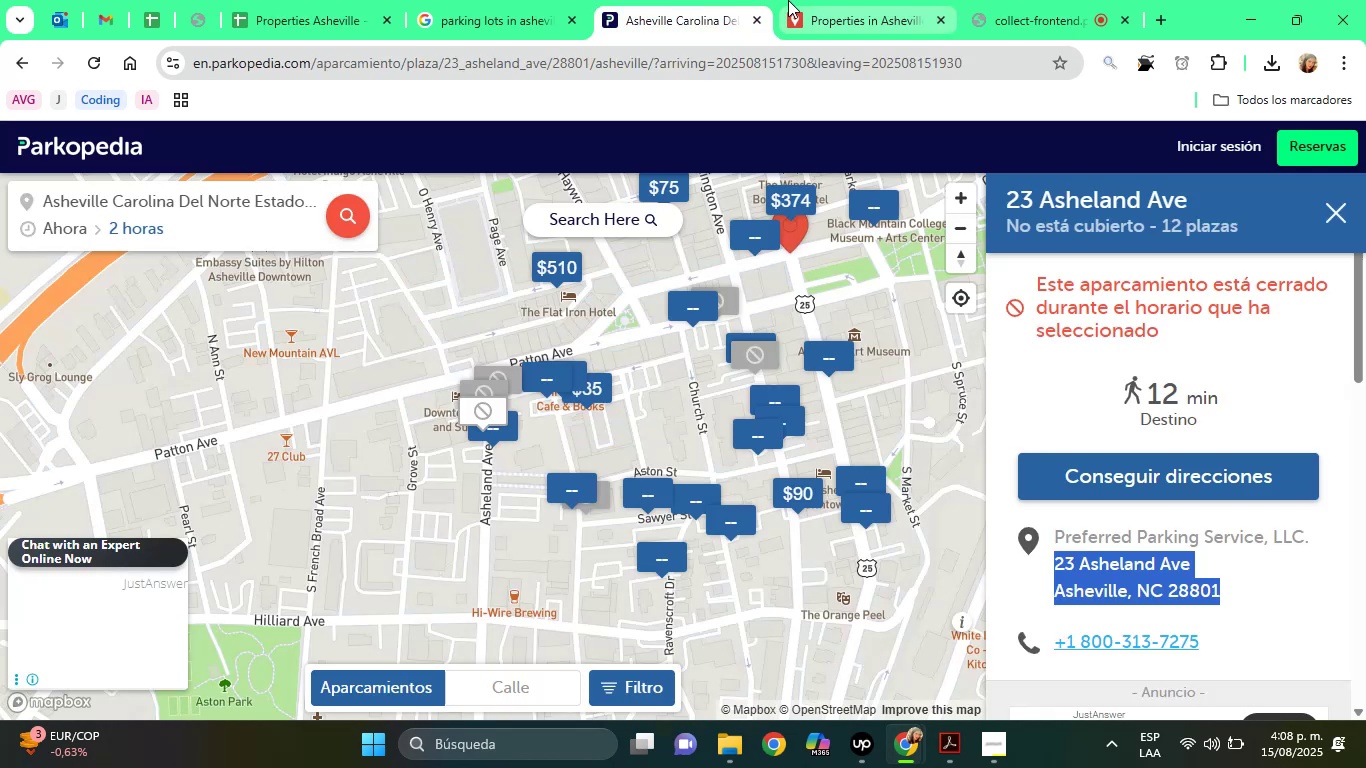 
left_click([788, 0])
 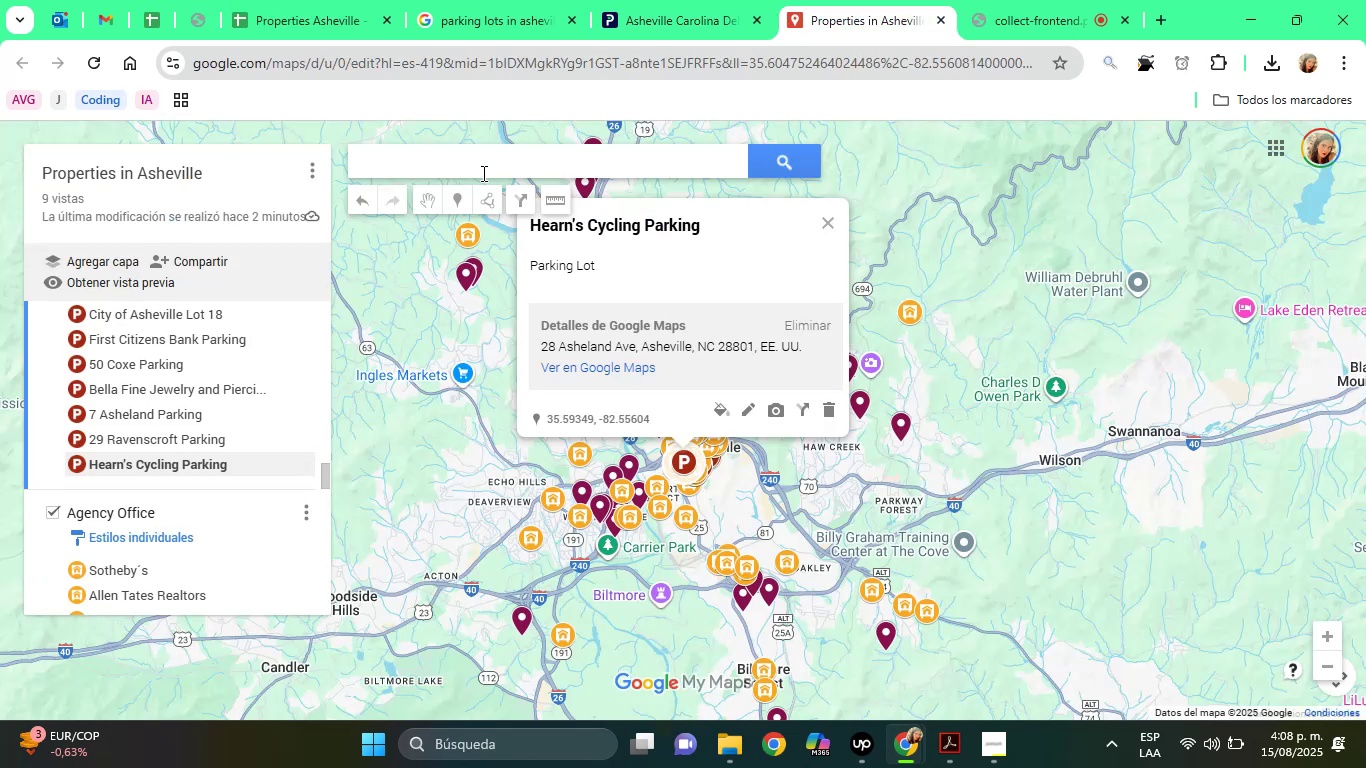 
right_click([481, 178])
 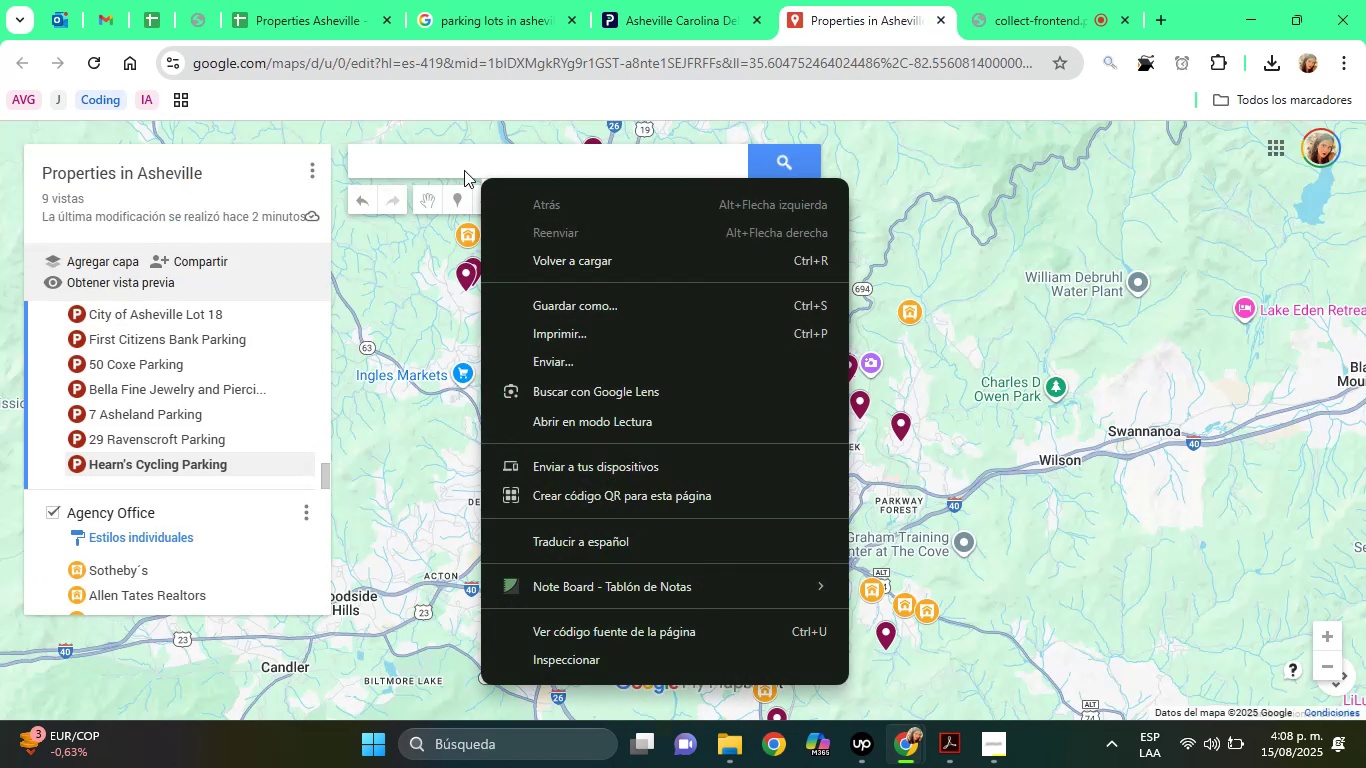 
left_click([464, 170])
 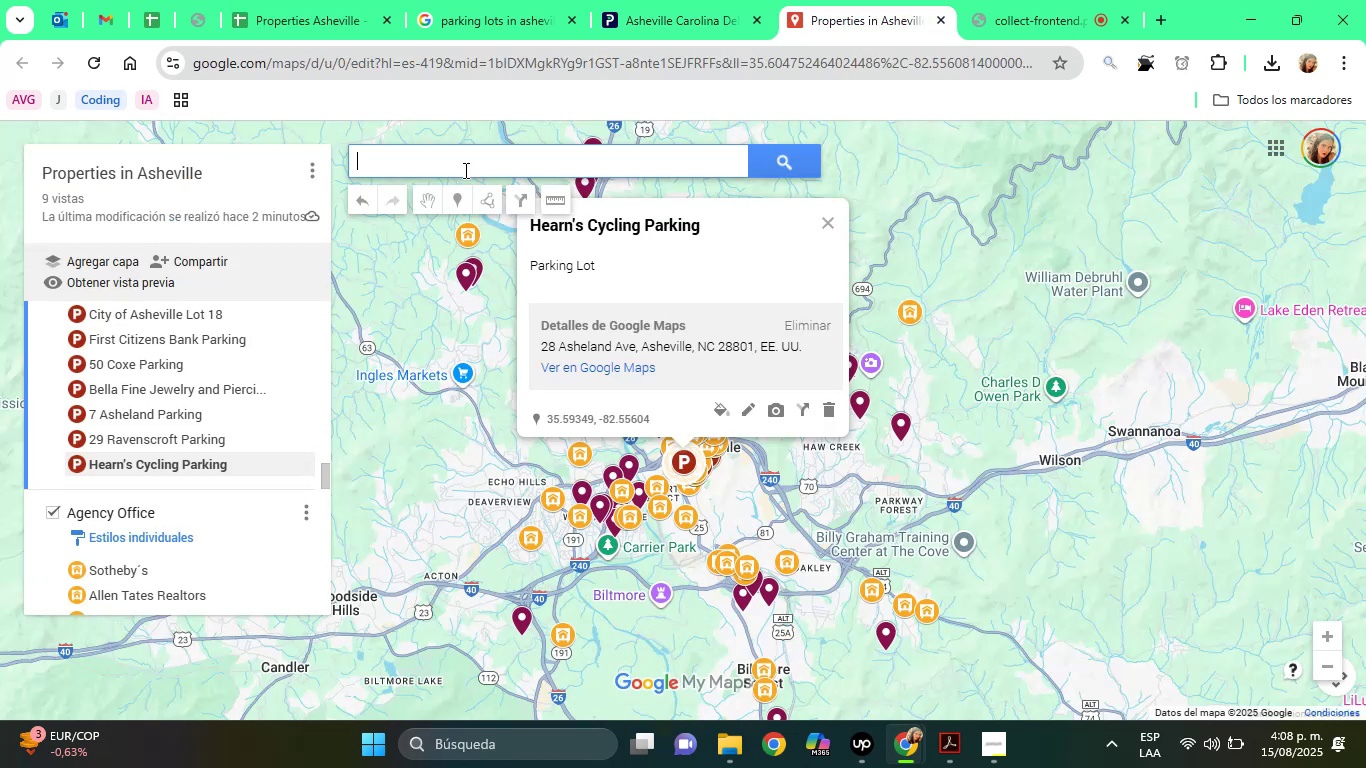 
right_click([464, 170])
 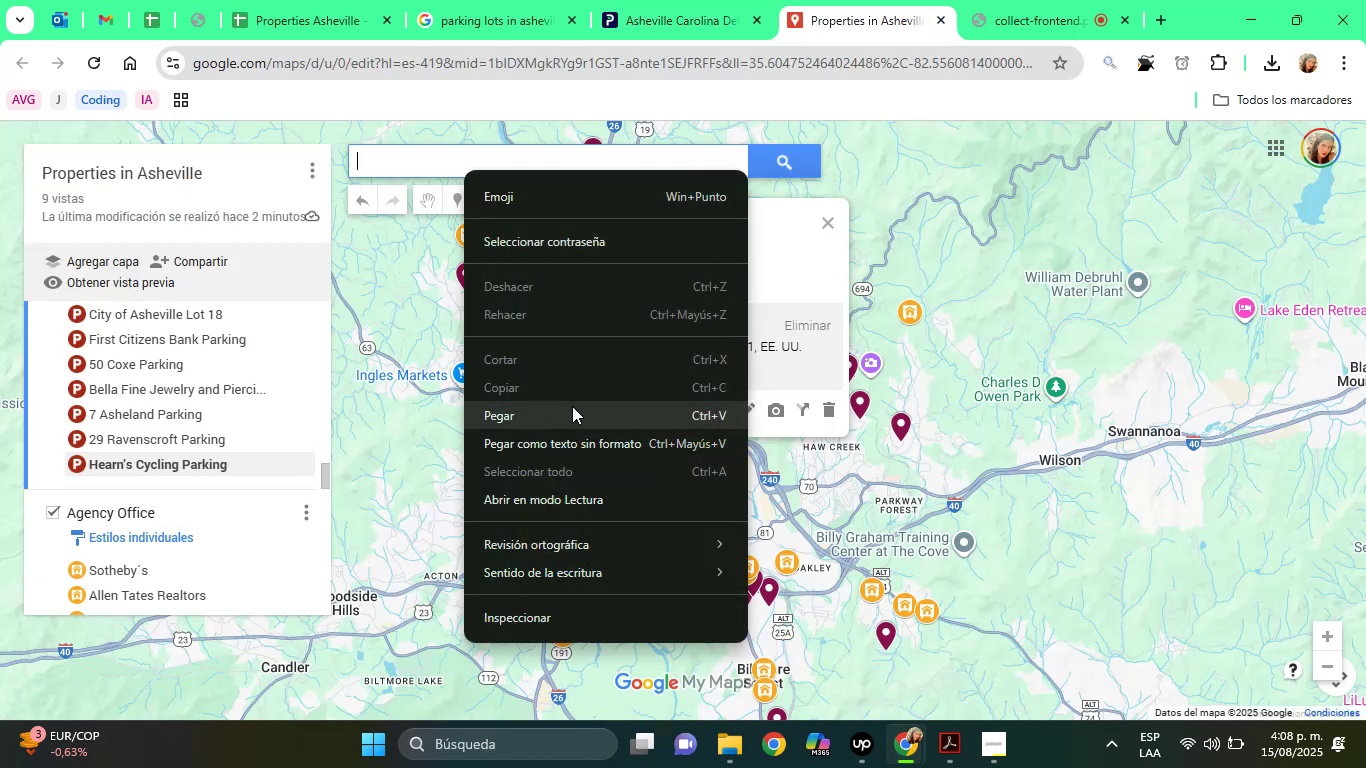 
left_click([572, 406])
 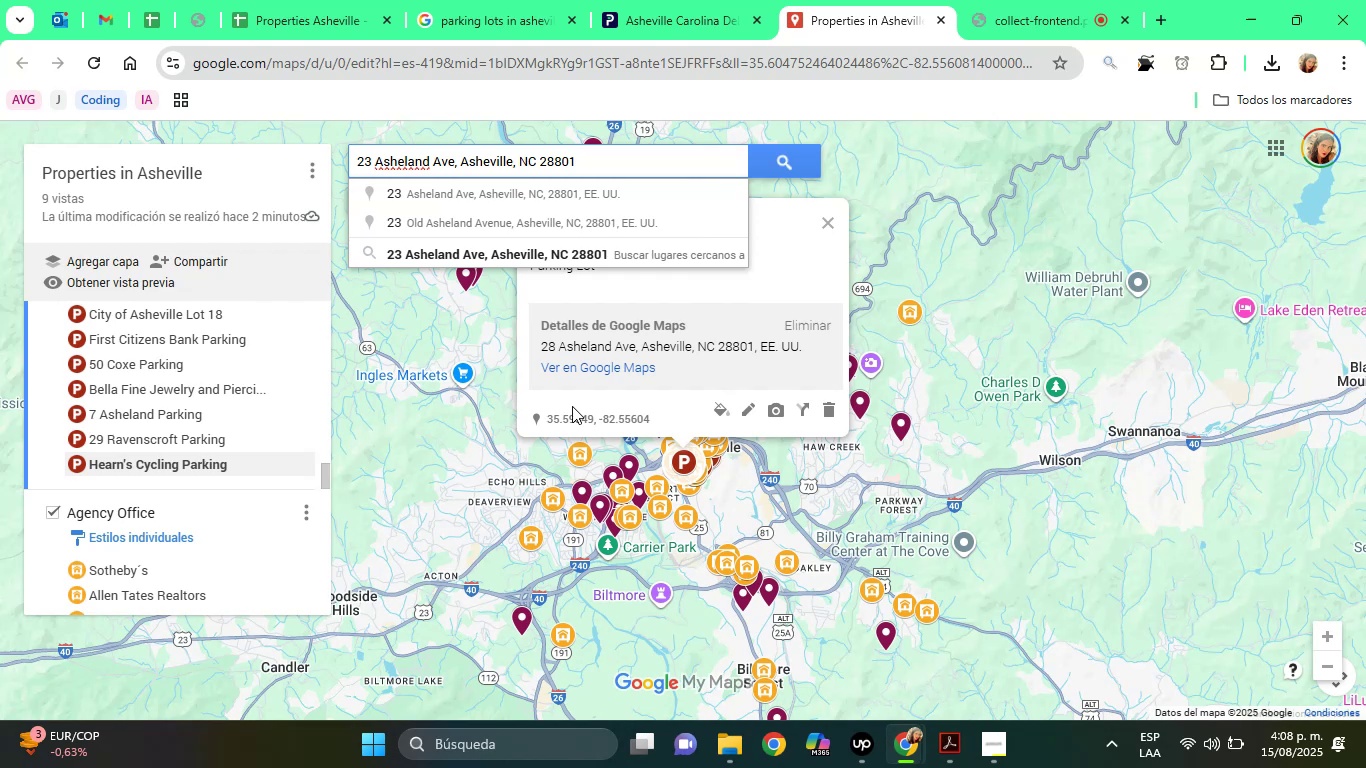 
wait(5.58)
 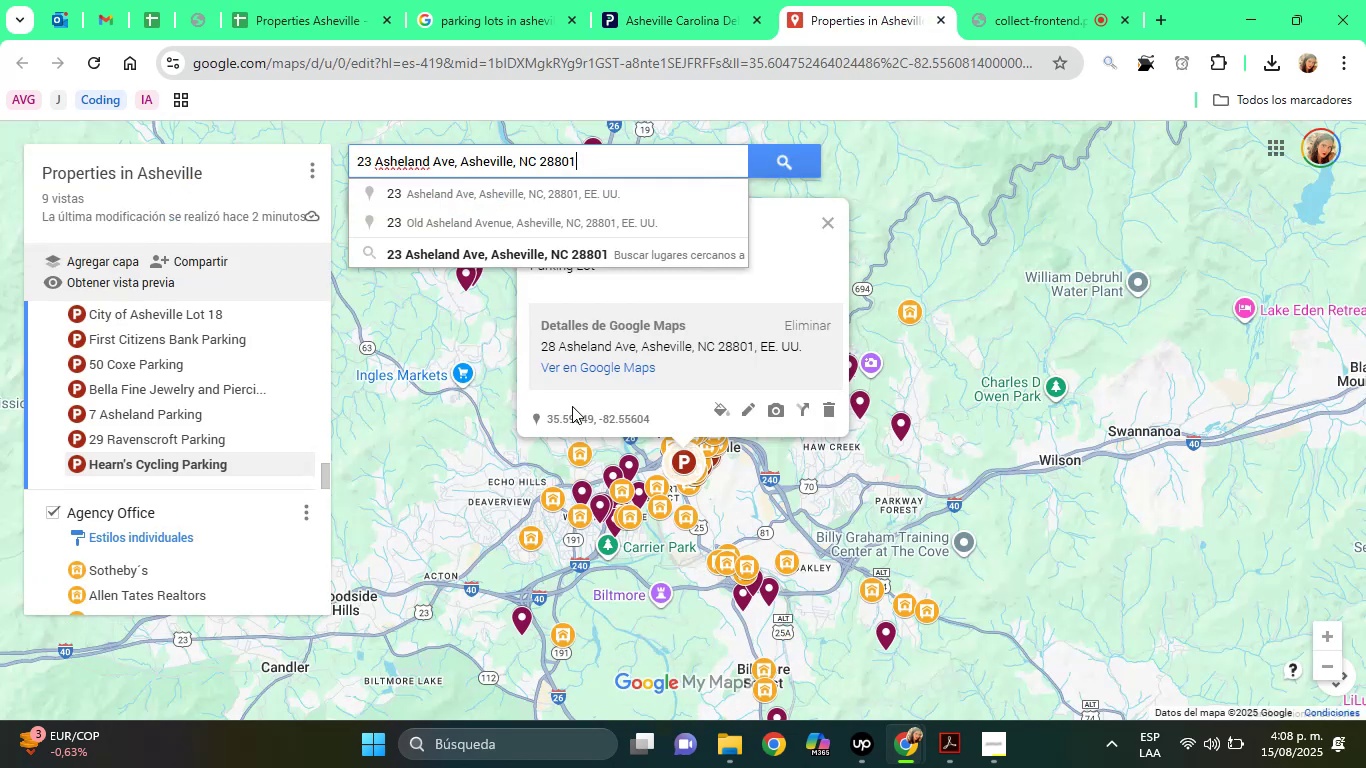 
left_click([514, 260])
 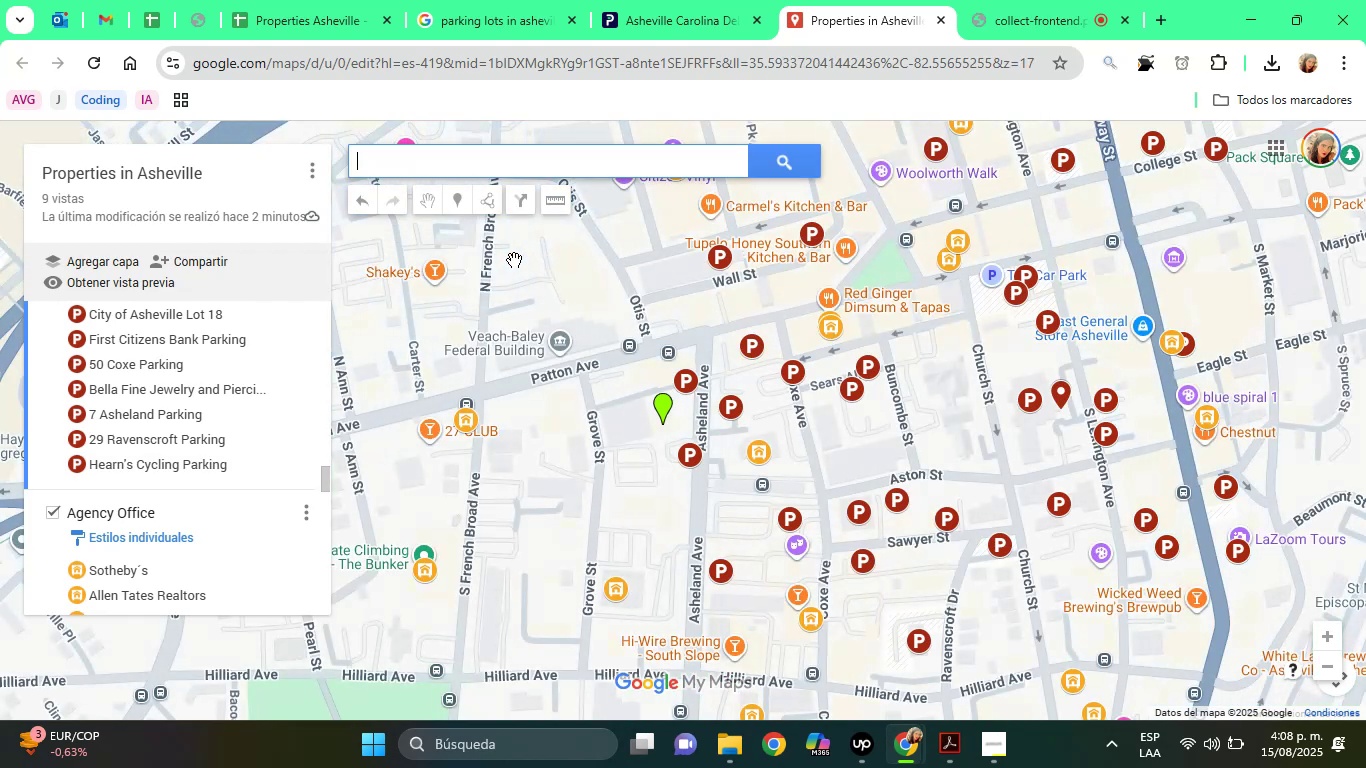 
wait(6.72)
 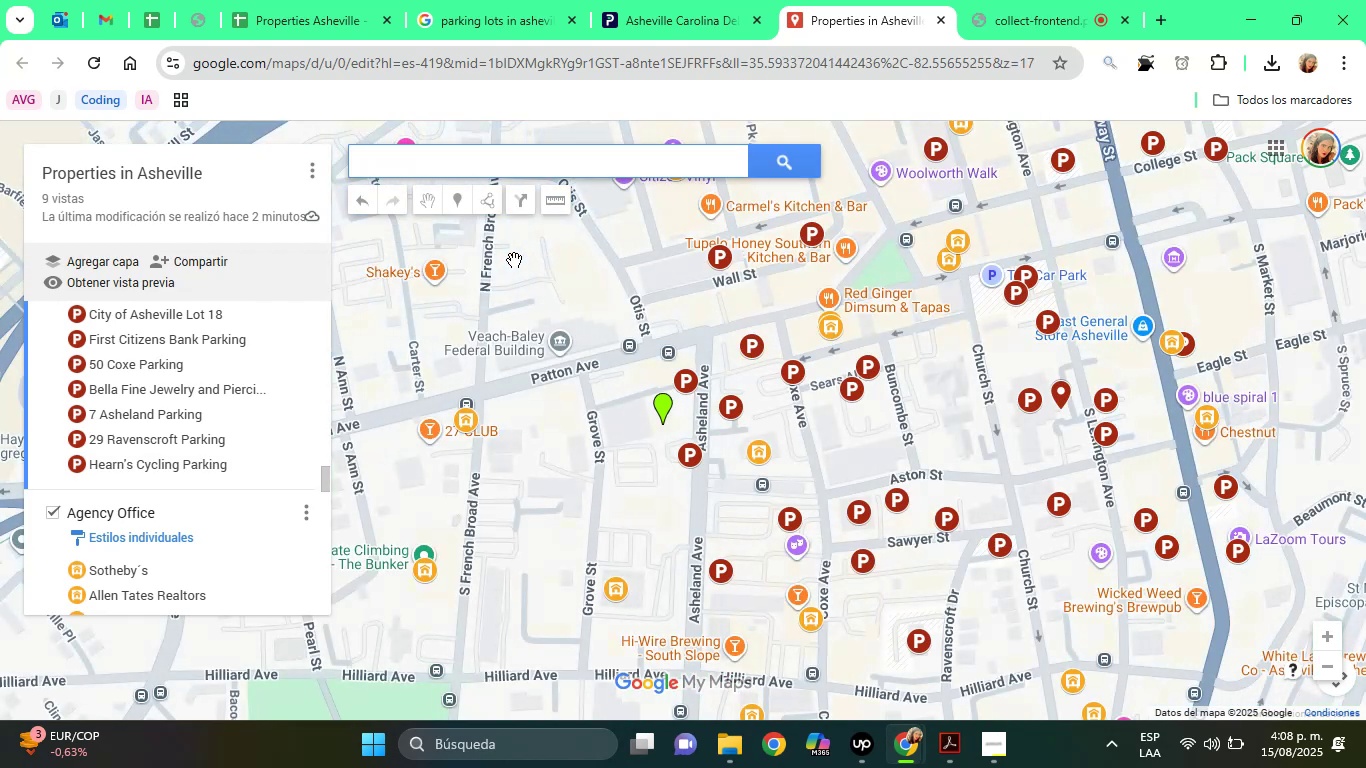 
left_click([663, 406])
 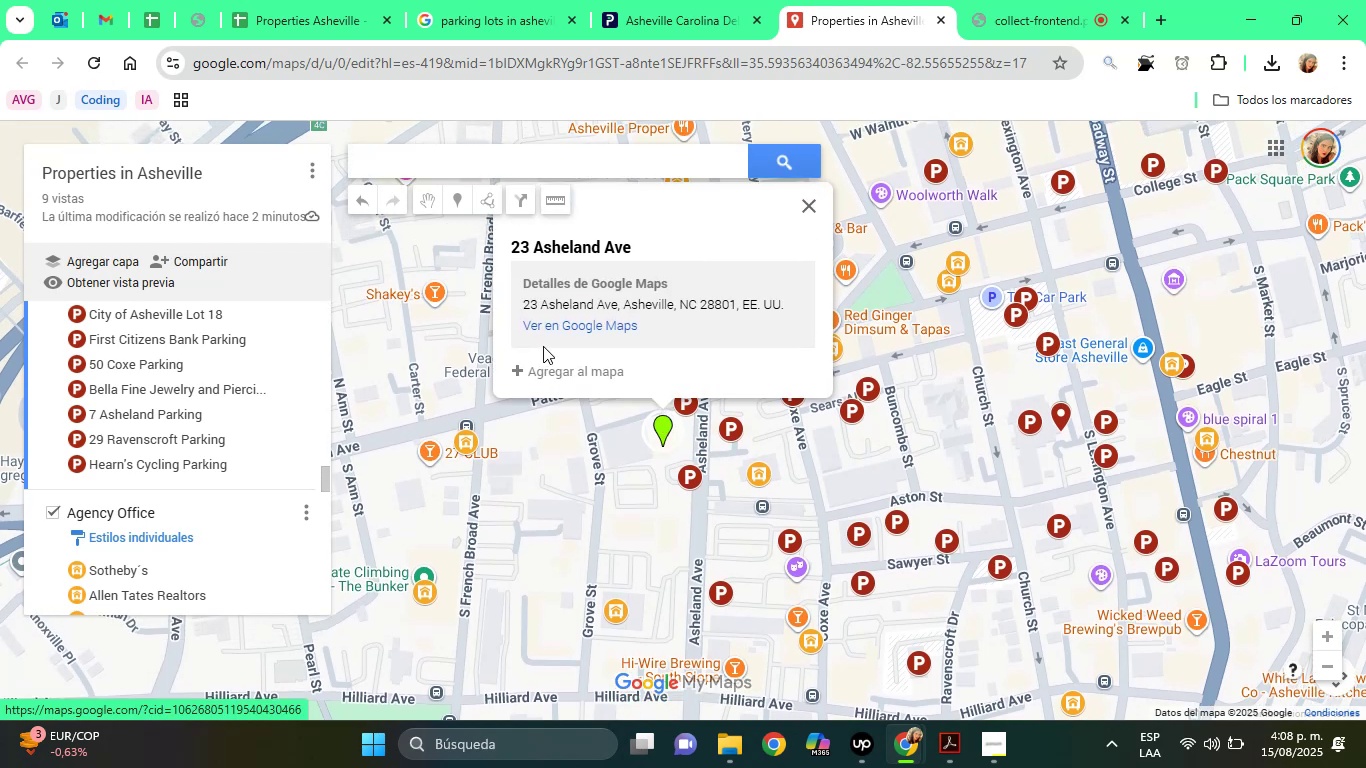 
left_click([557, 378])
 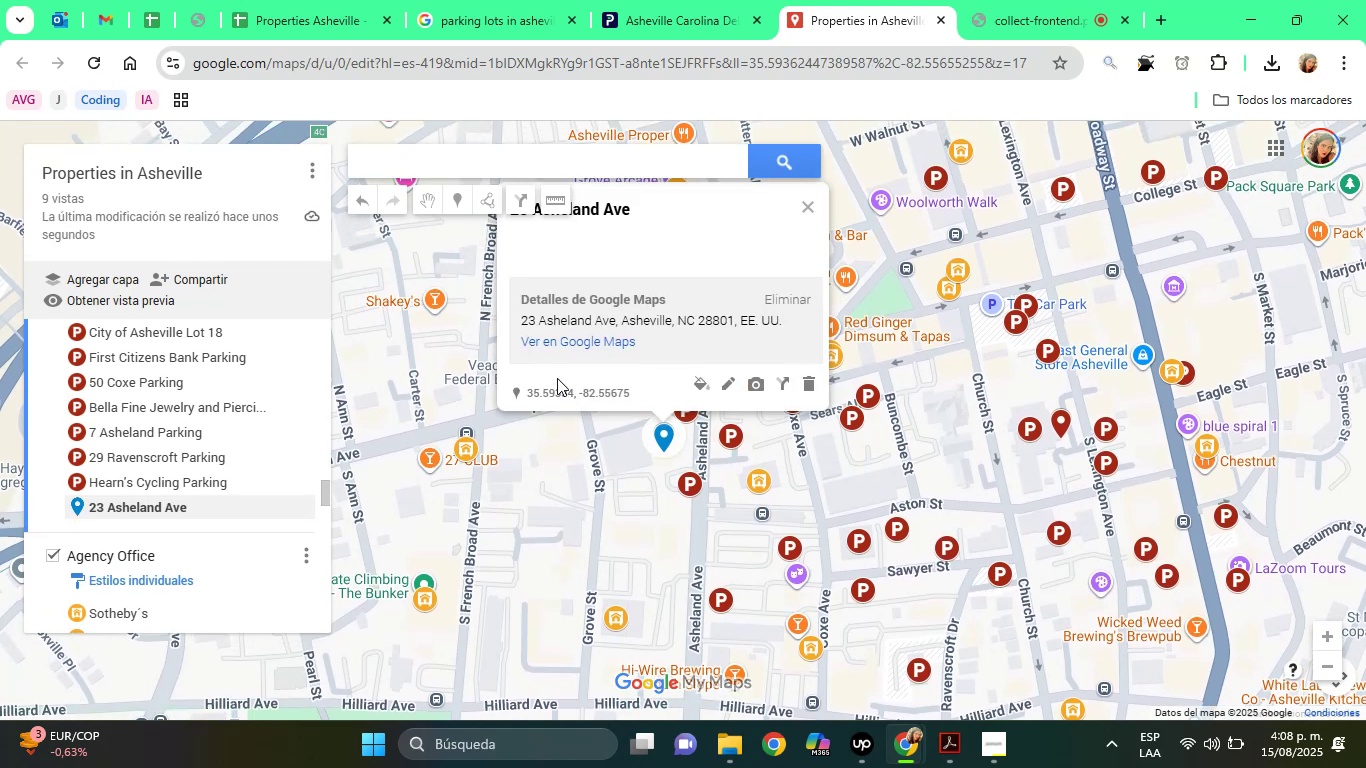 
wait(7.68)
 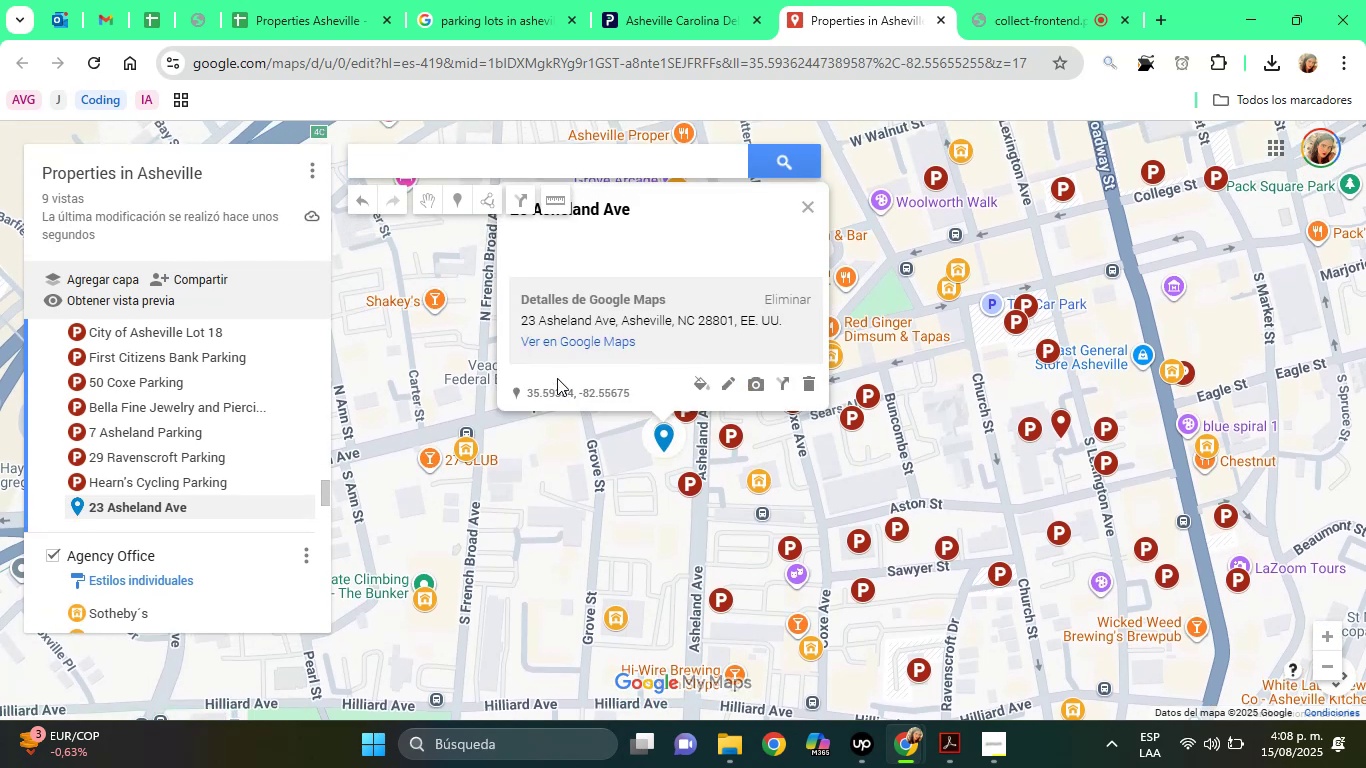 
left_click([699, 380])
 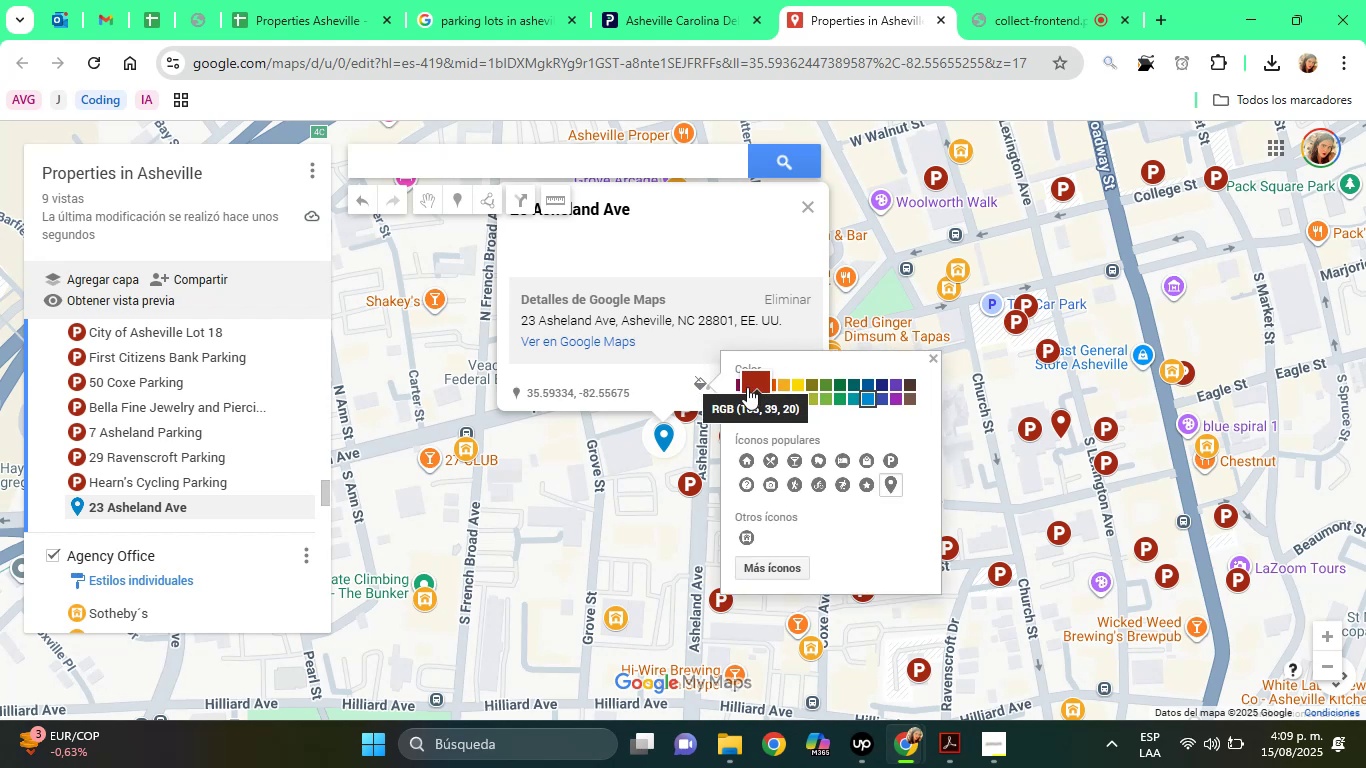 
left_click([746, 387])
 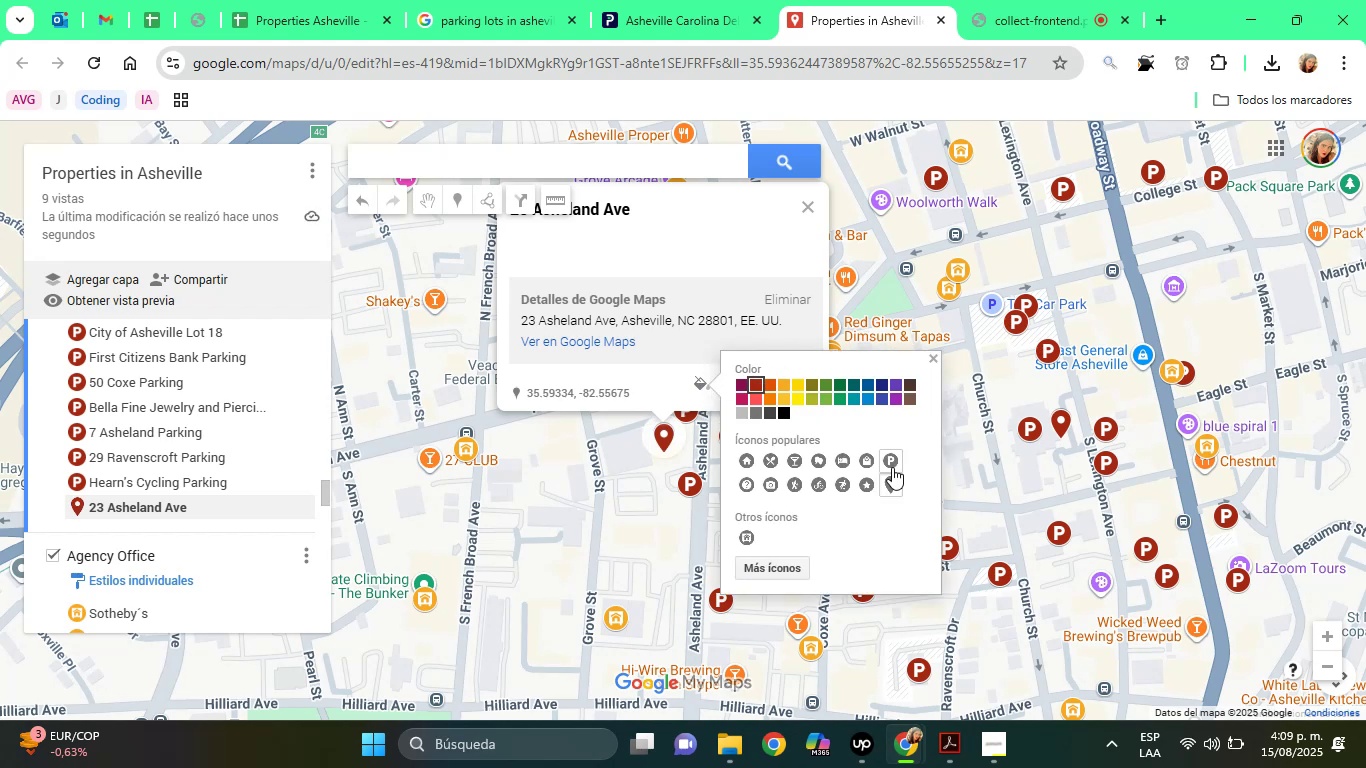 
left_click([892, 467])
 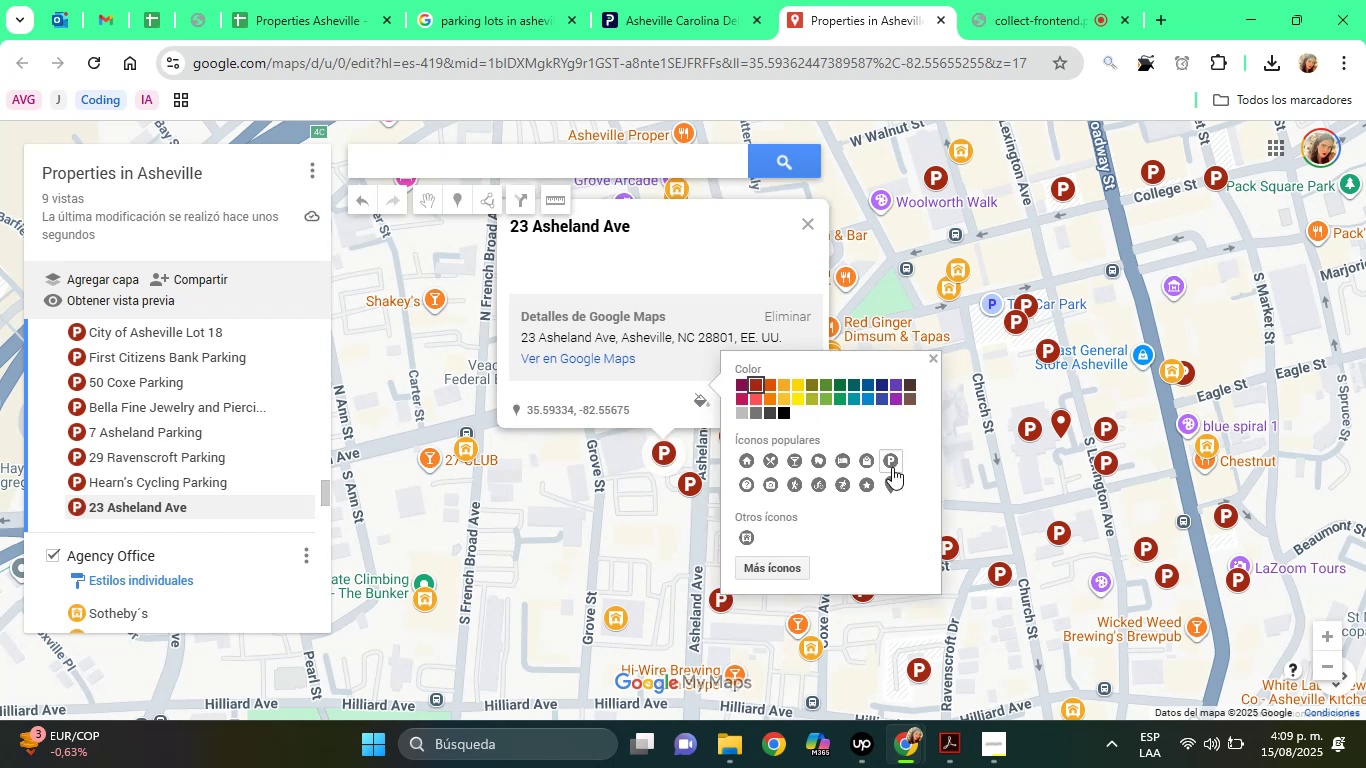 
left_click([449, 0])
 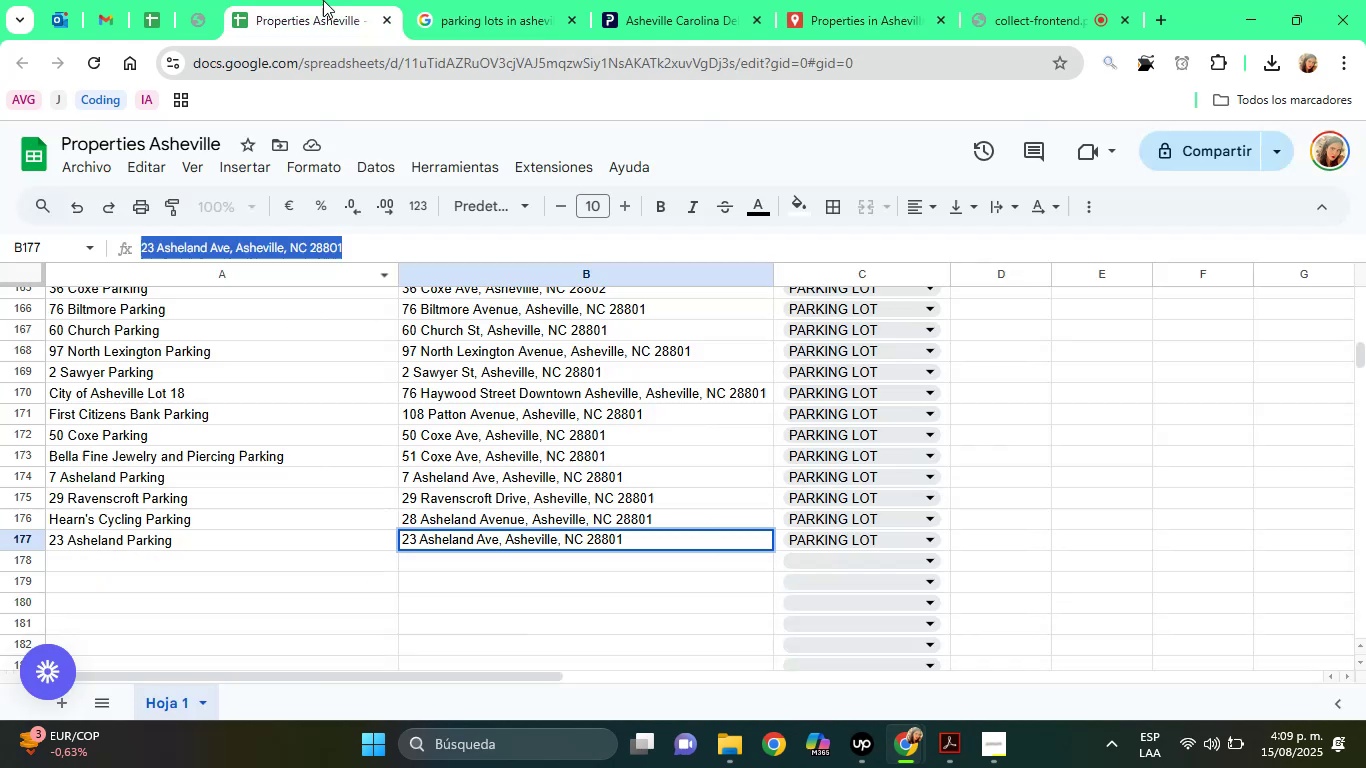 
left_click([323, 0])
 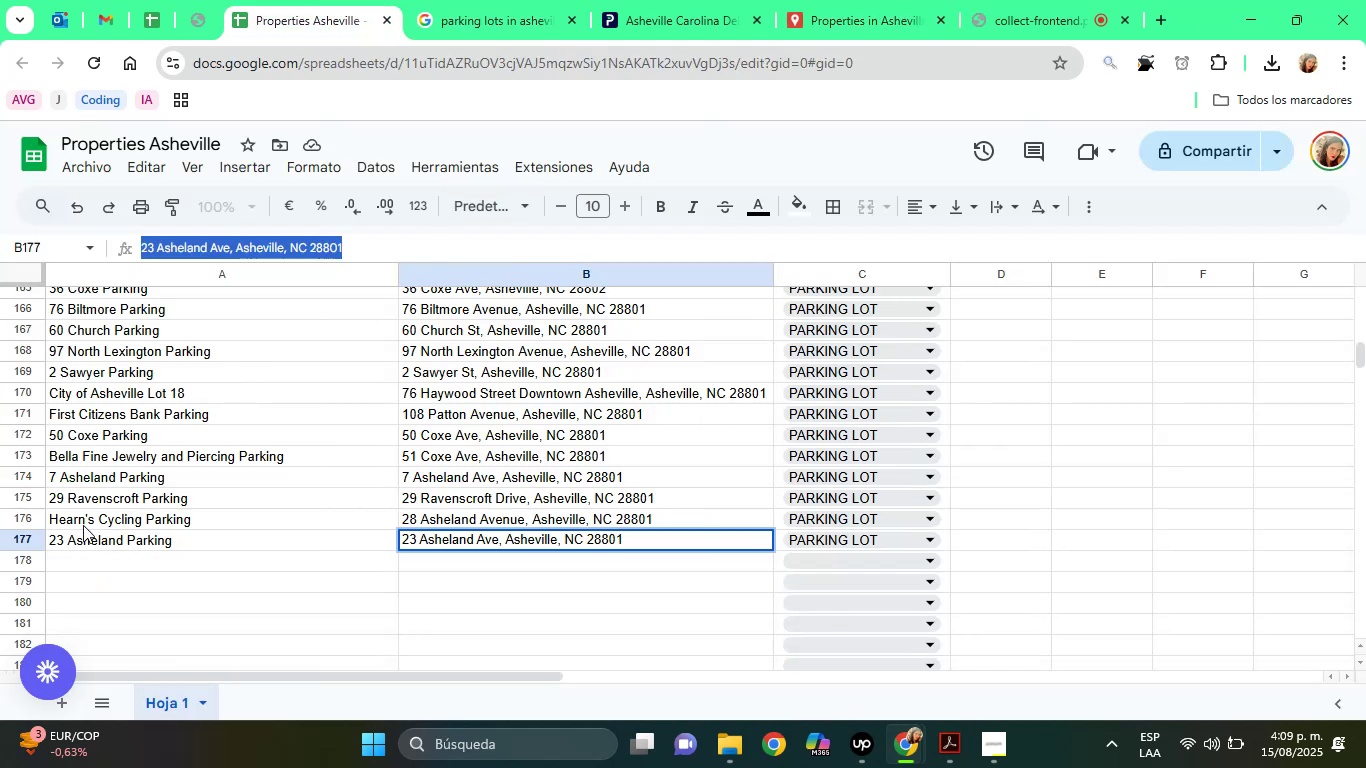 
left_click([108, 545])
 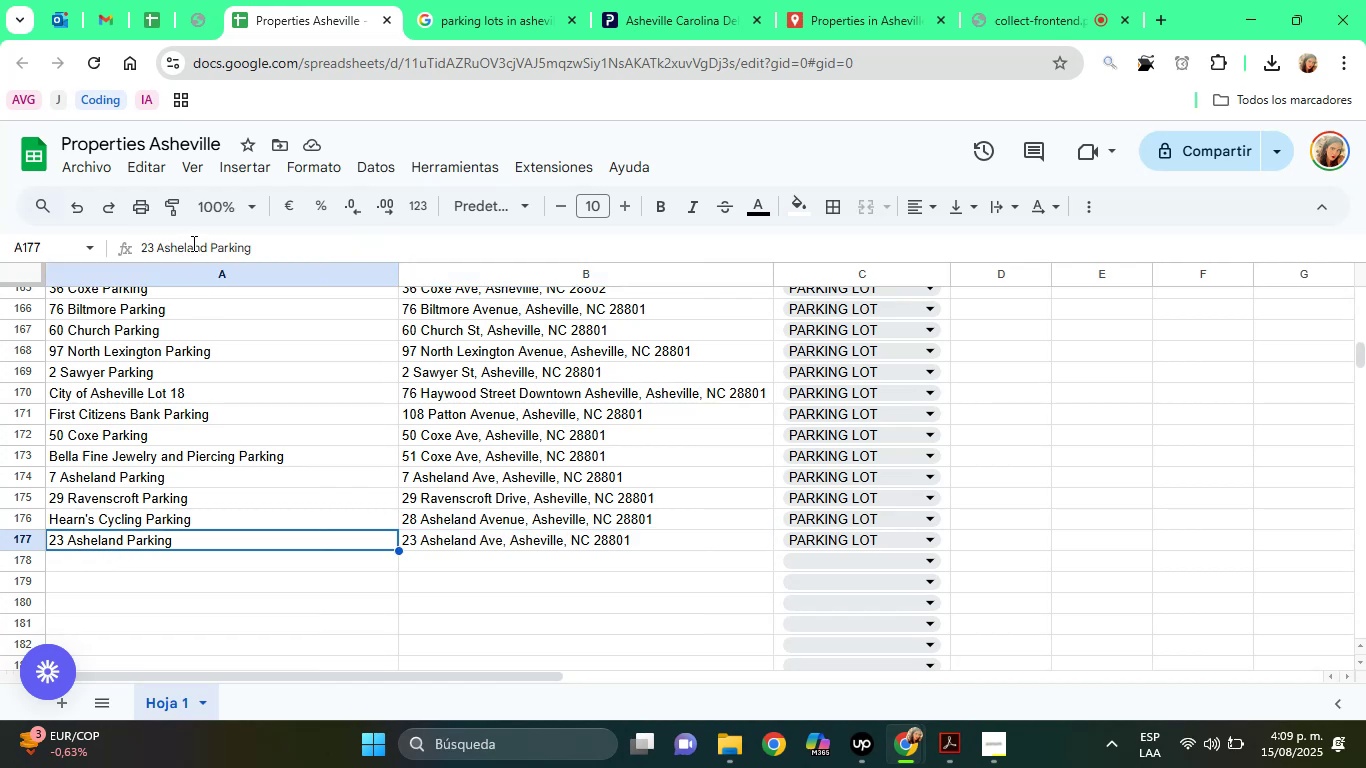 
double_click([192, 243])
 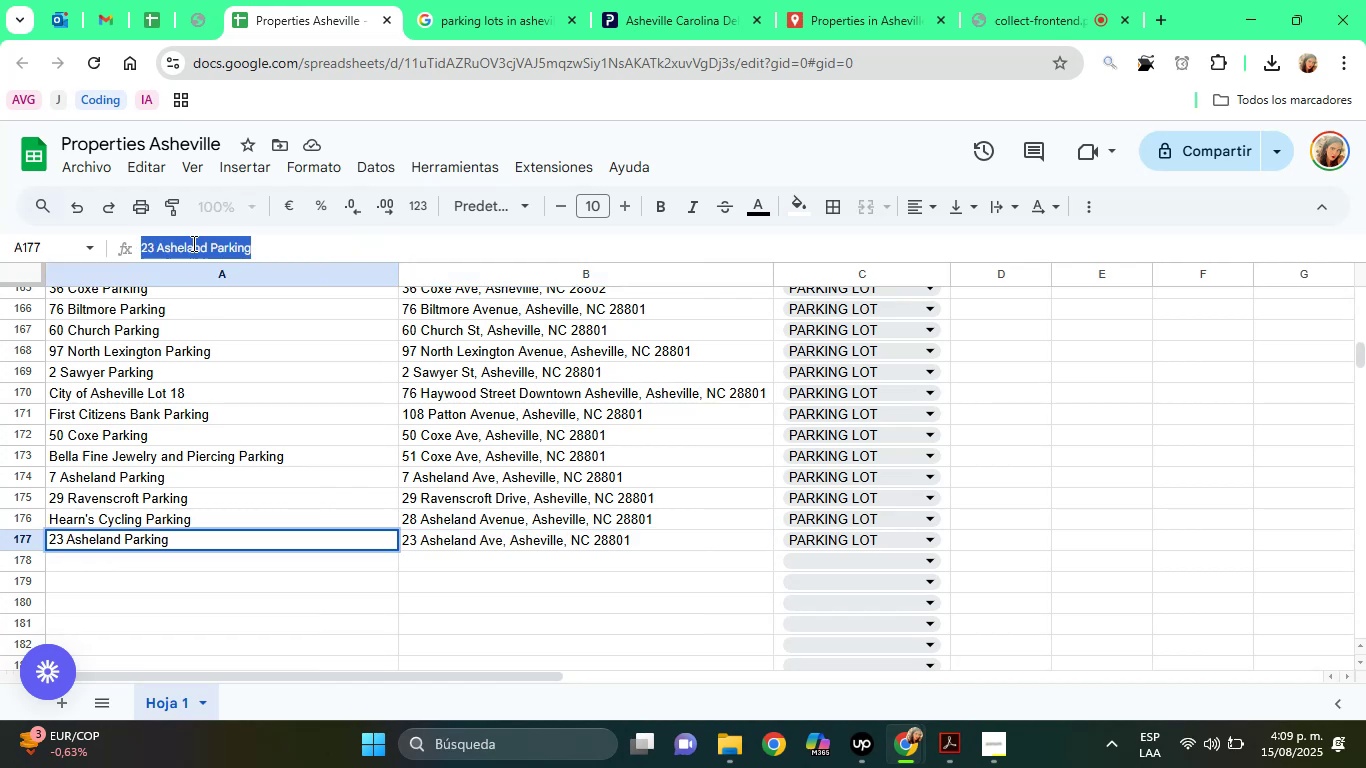 
triple_click([192, 243])
 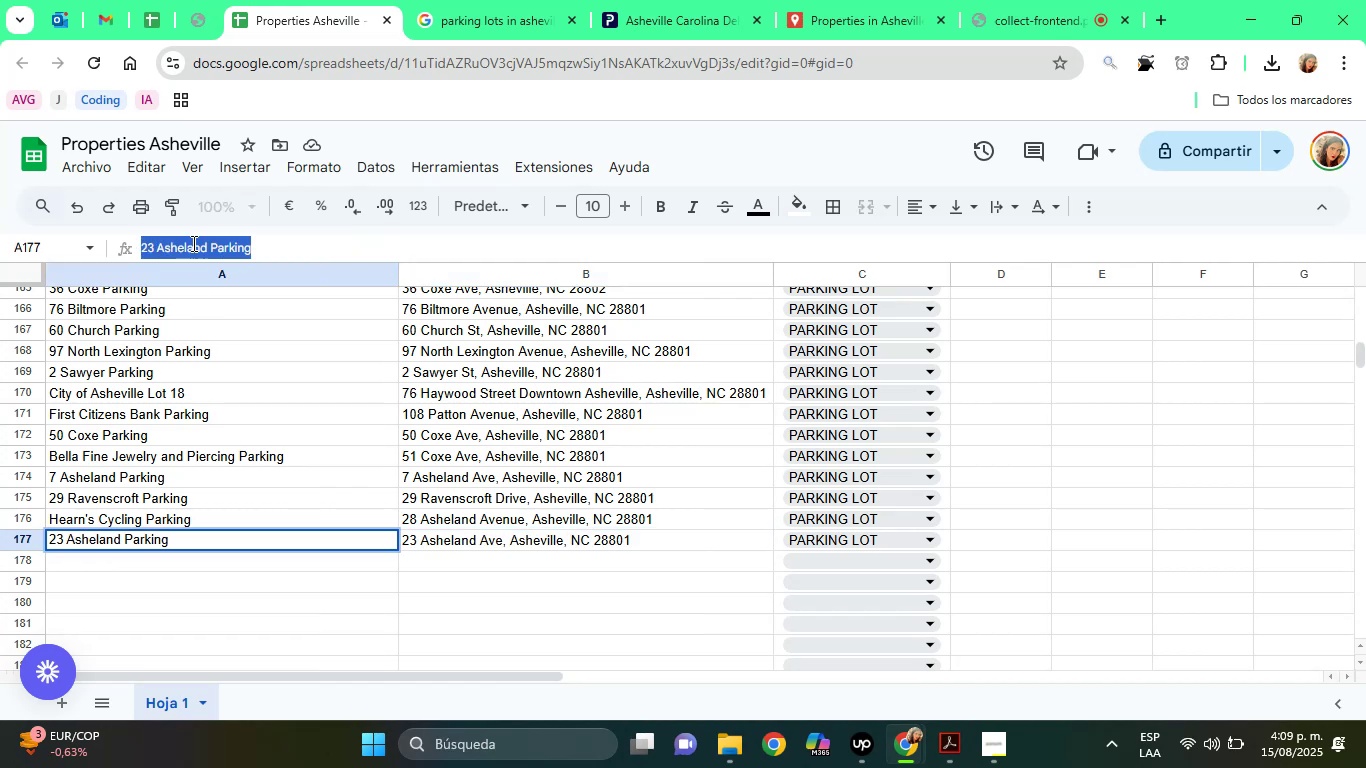 
right_click([192, 243])
 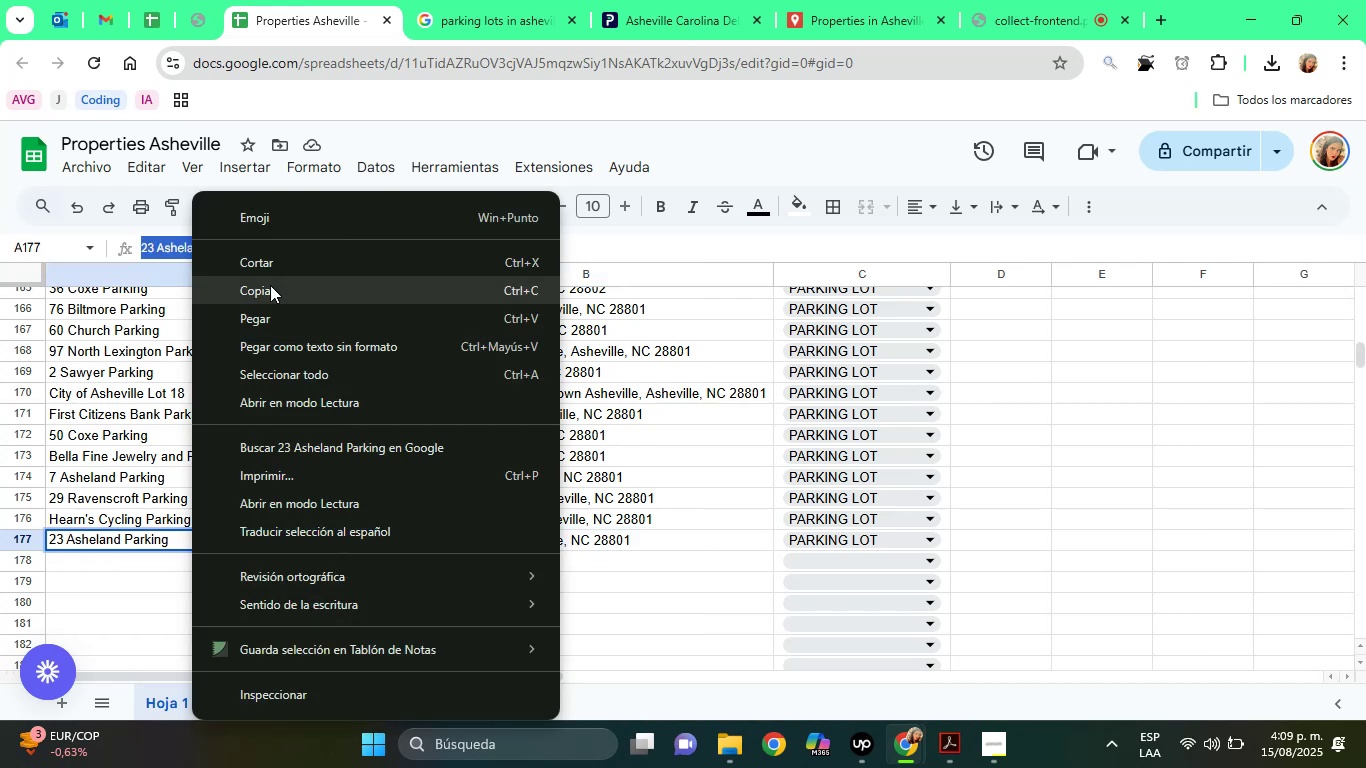 
left_click([270, 285])
 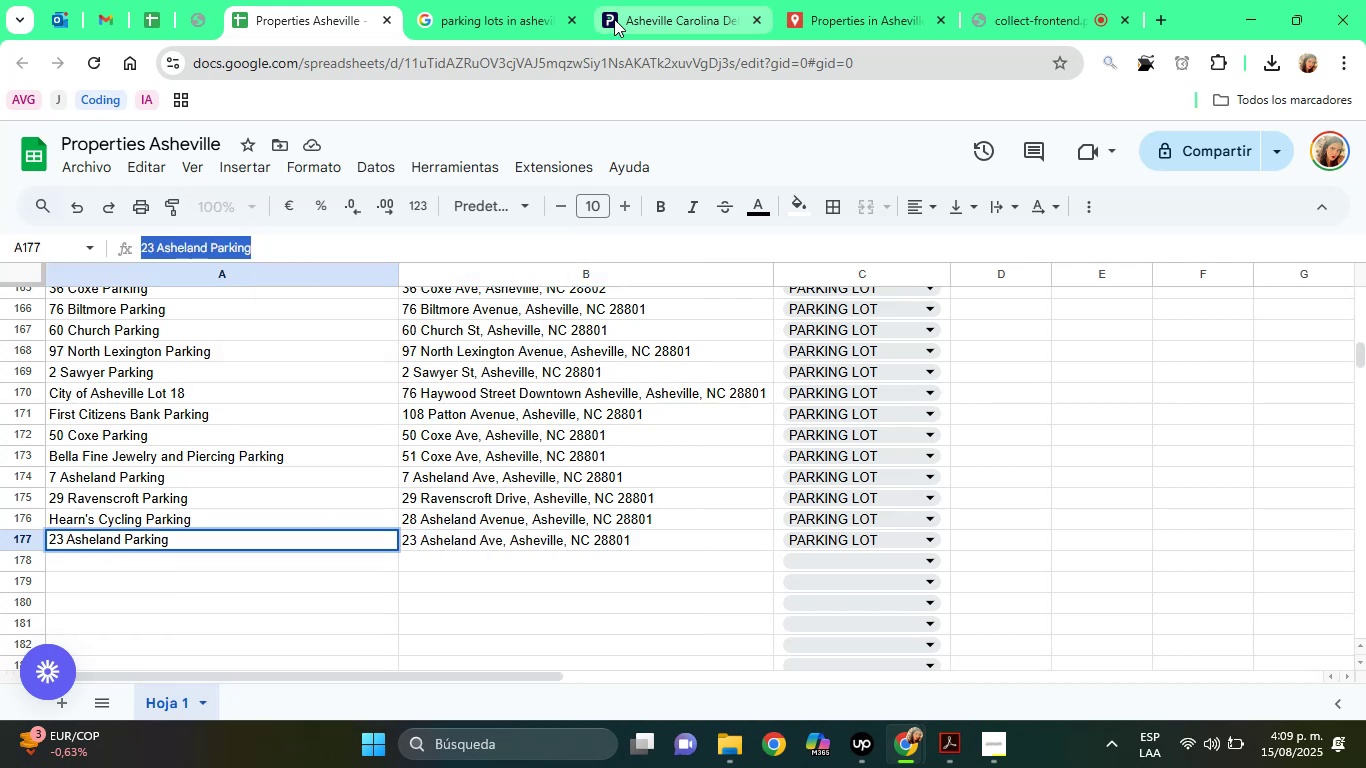 
left_click([614, 19])
 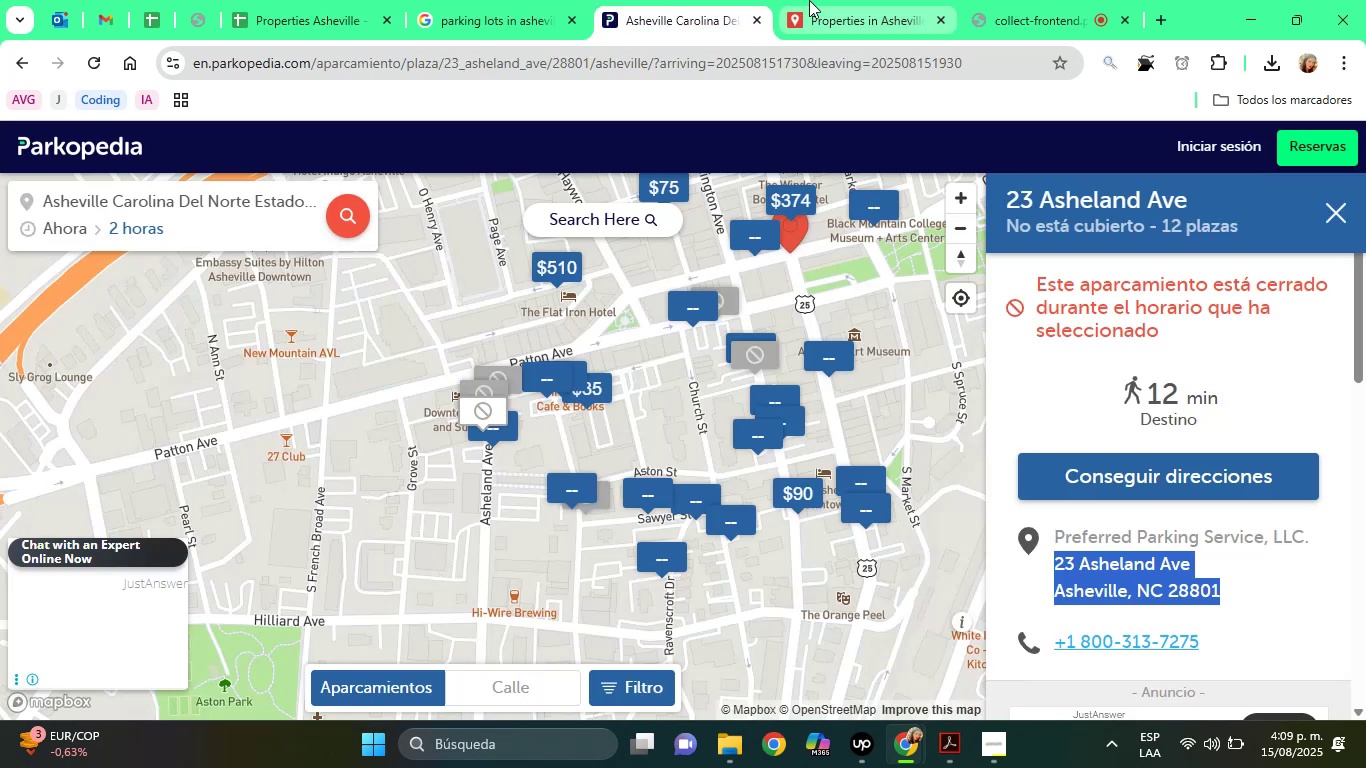 
left_click([809, 0])
 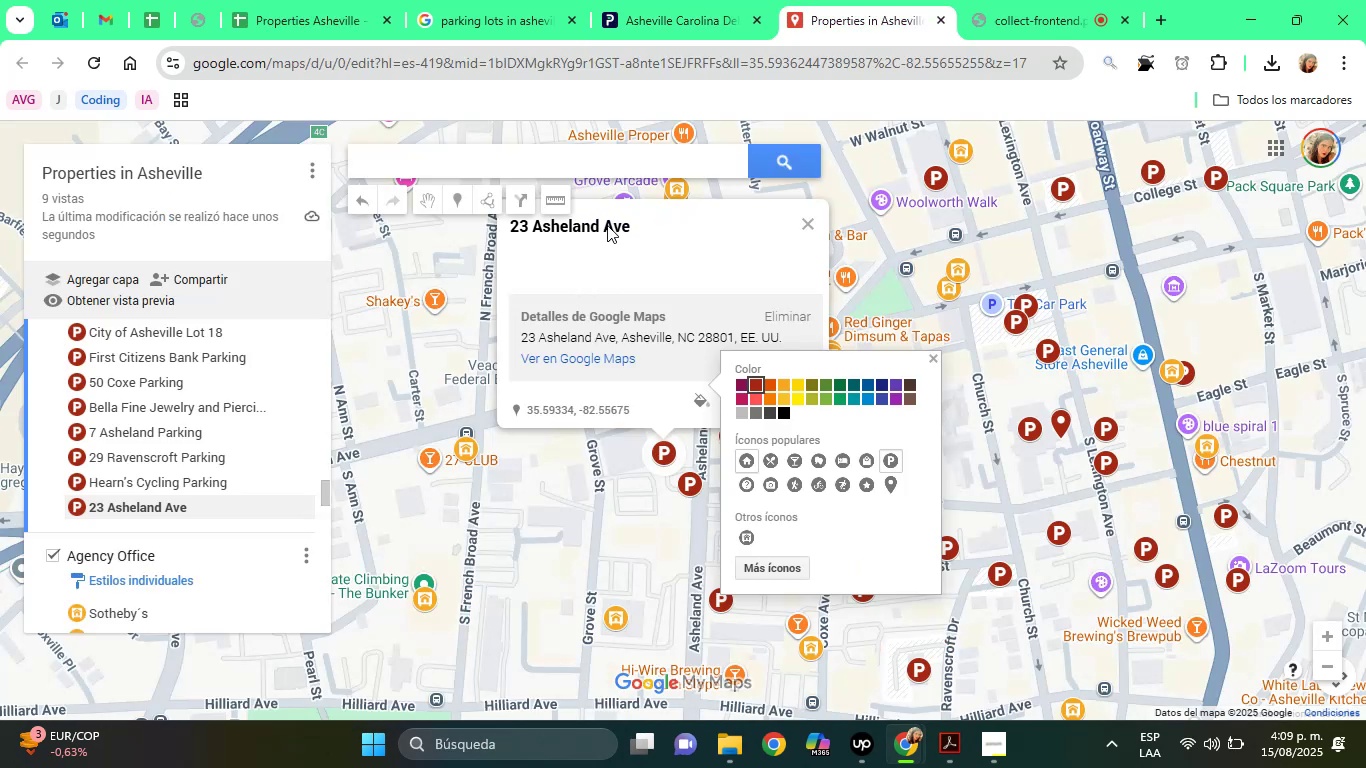 
left_click([627, 227])
 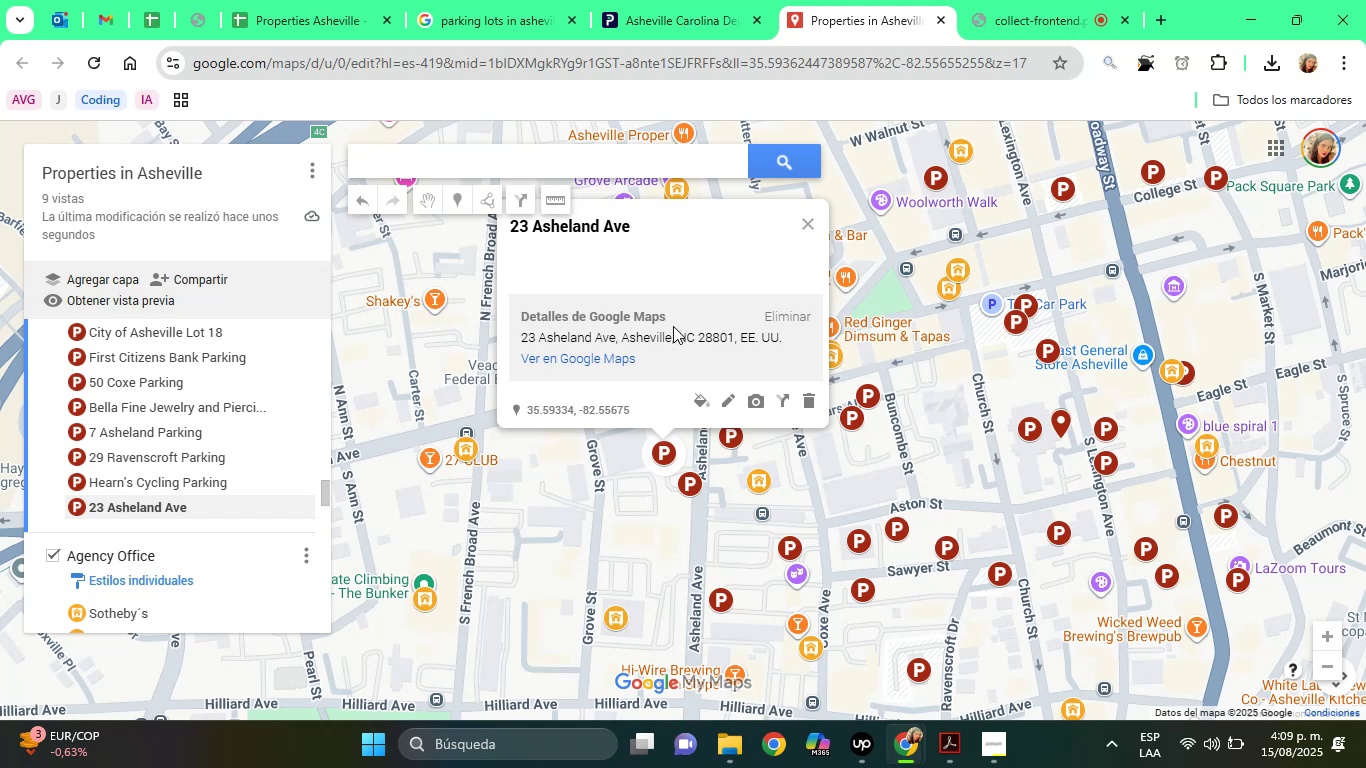 
wait(7.41)
 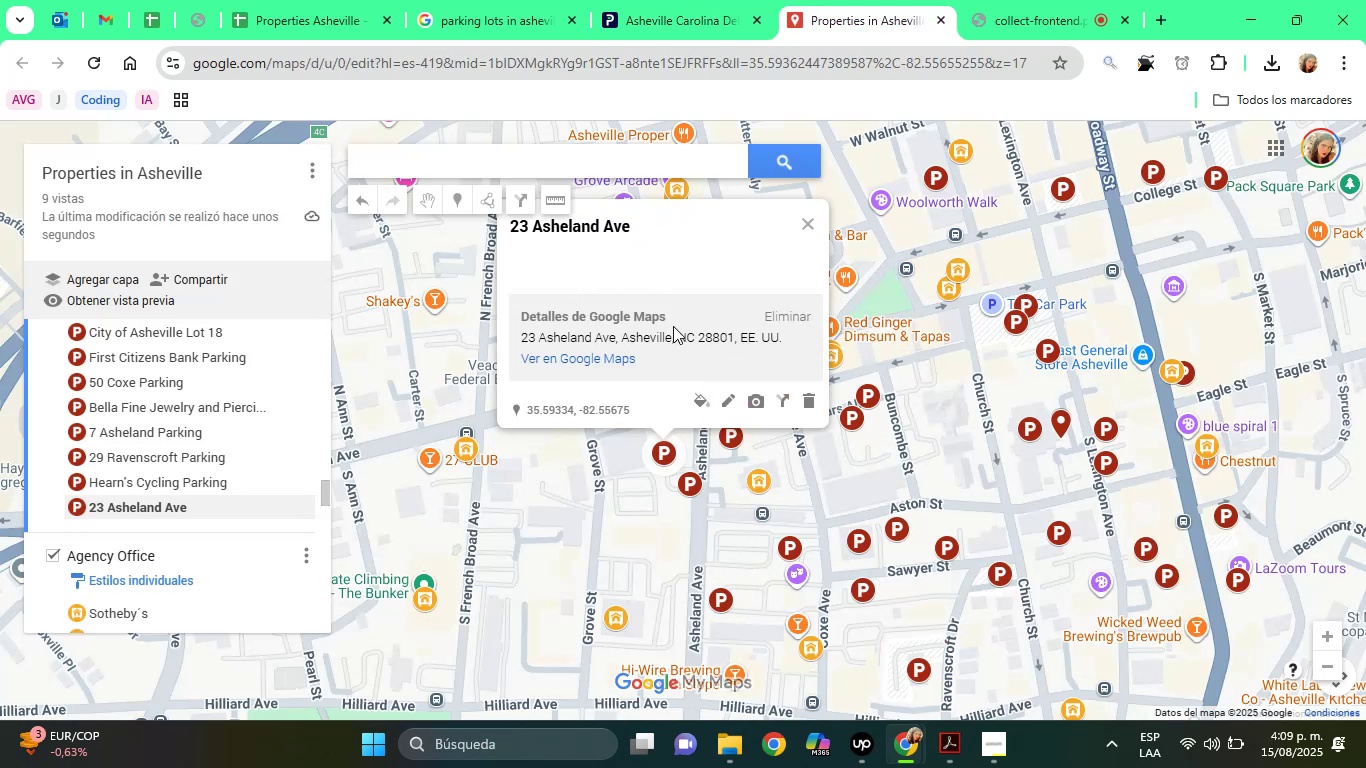 
left_click([732, 410])
 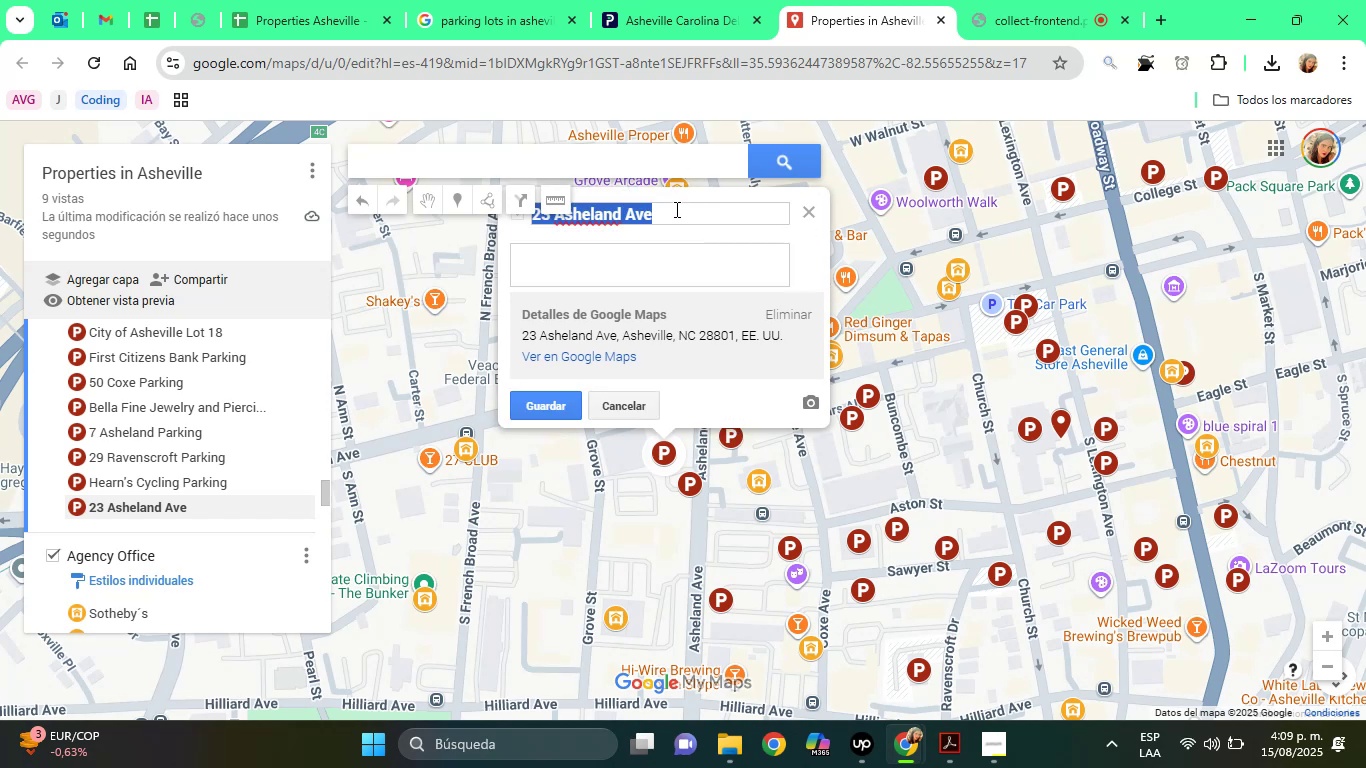 
left_click([674, 212])
 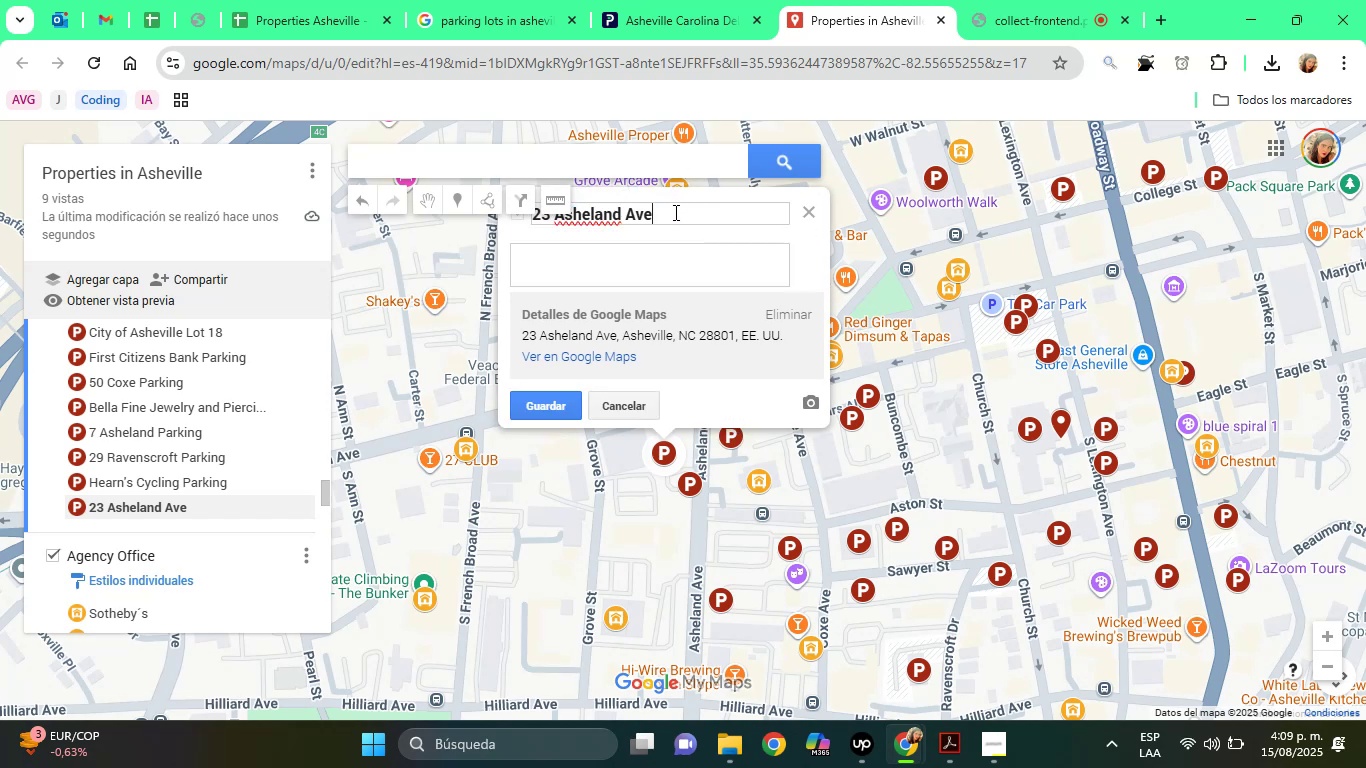 
key(Backspace)
key(Backspace)
key(Backspace)
key(Backspace)
type( Parking)
key(Tab)
type(Parking Lot)
 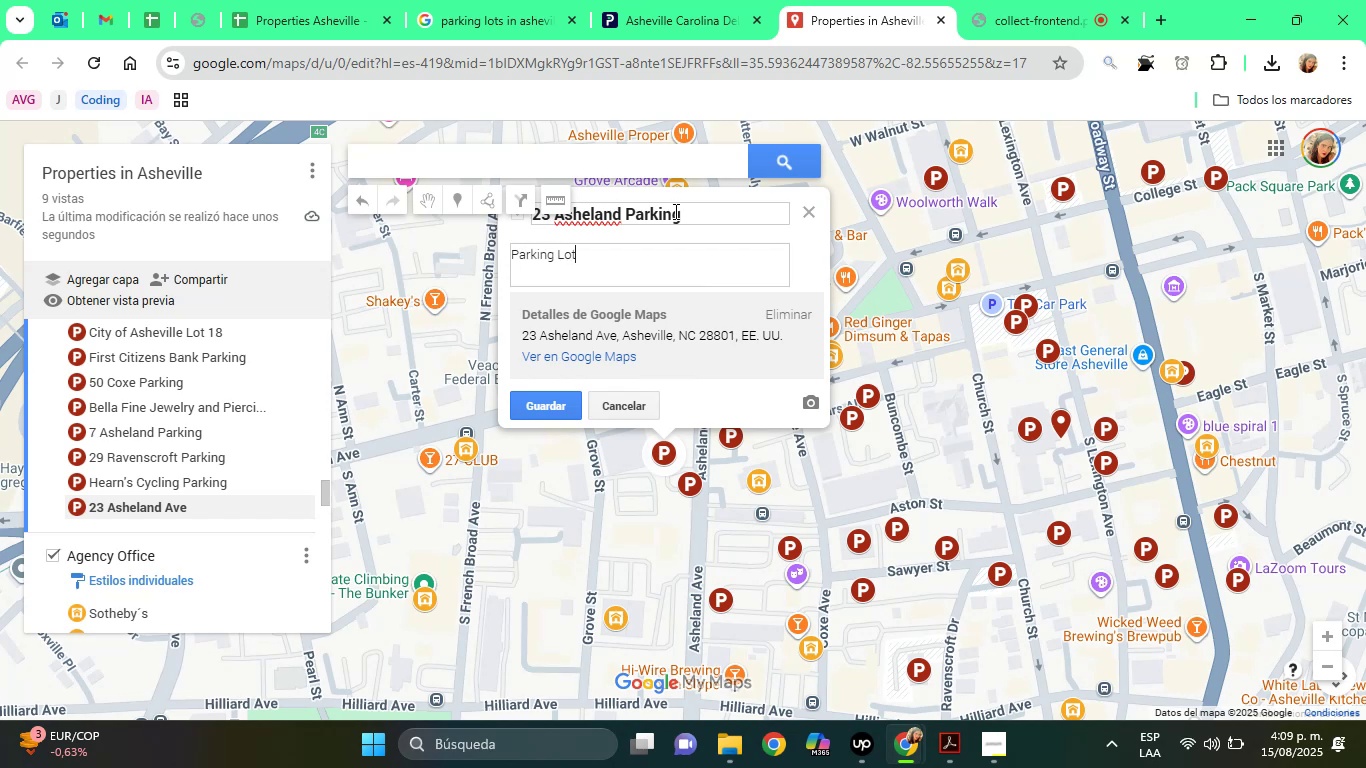 
key(Enter)
 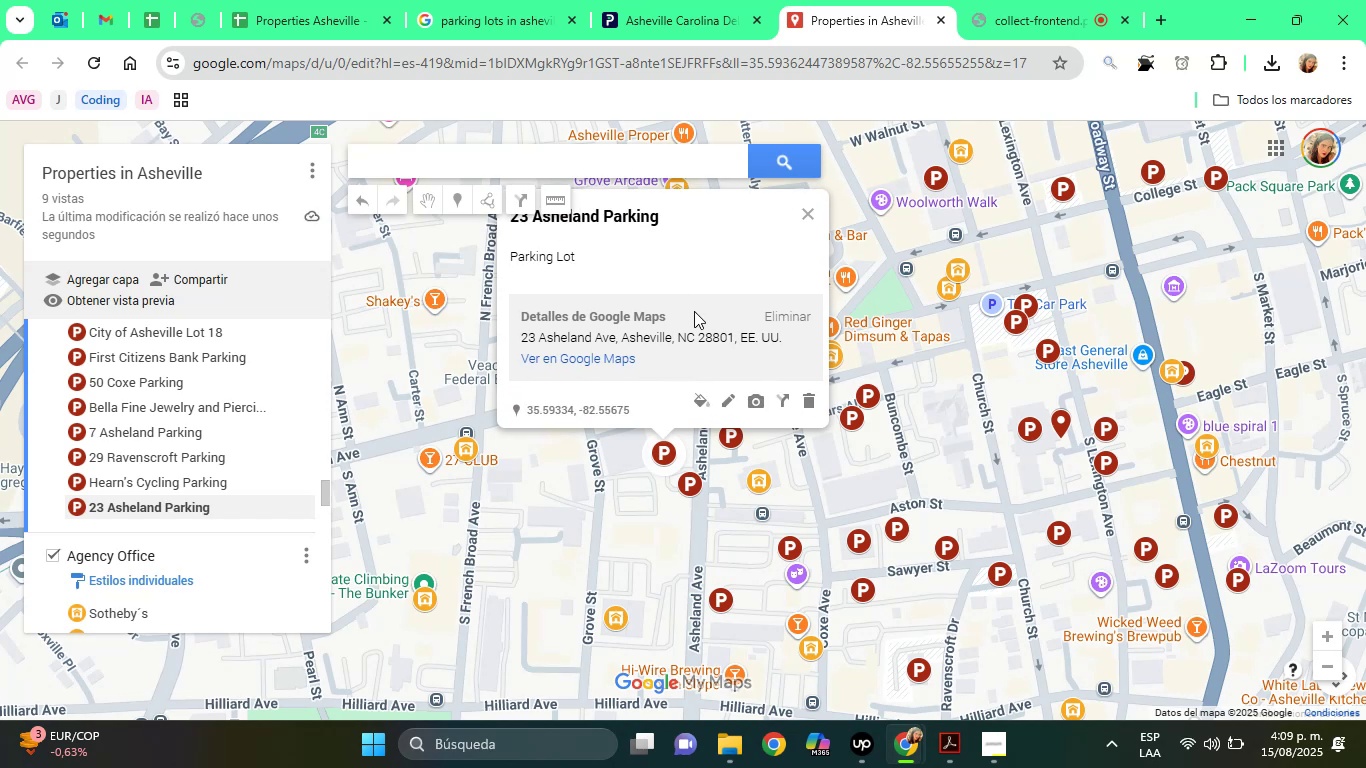 
mouse_move([709, 21])
 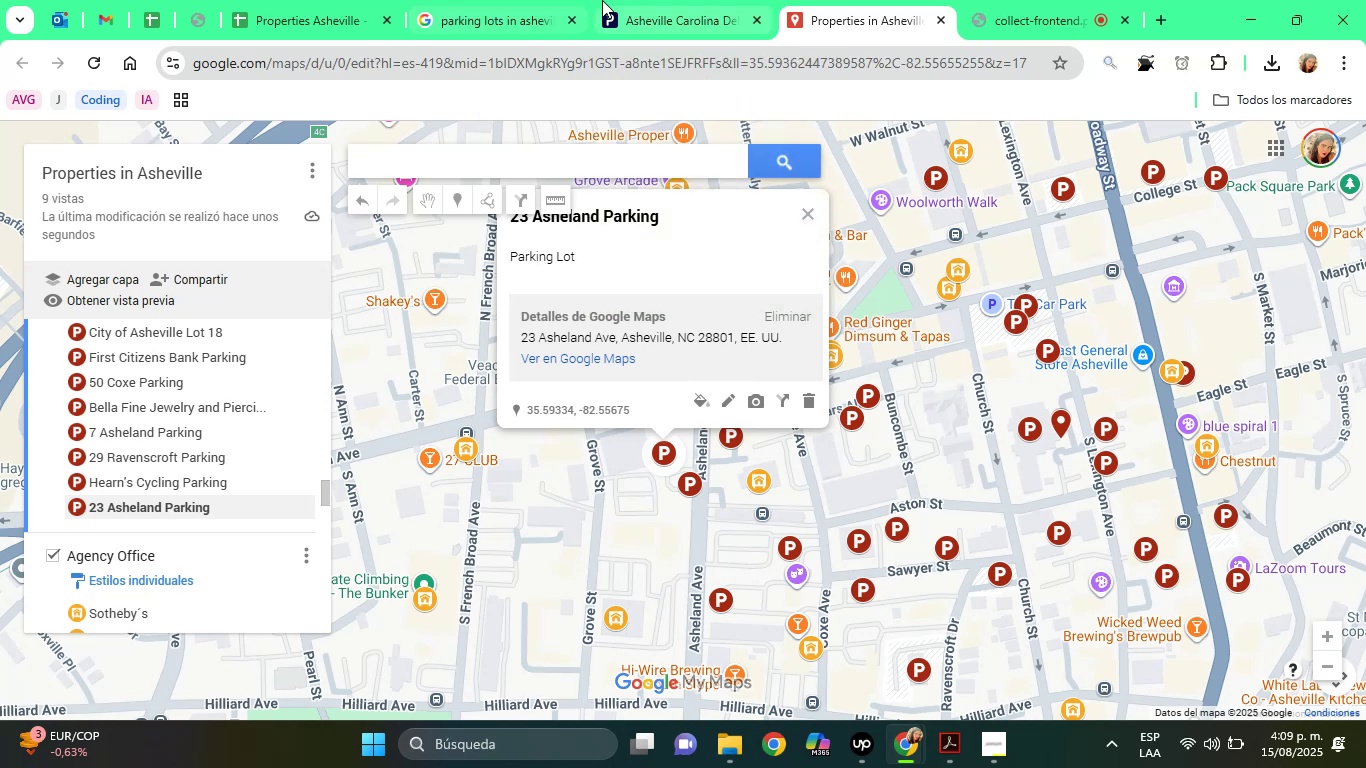 
left_click([602, 0])
 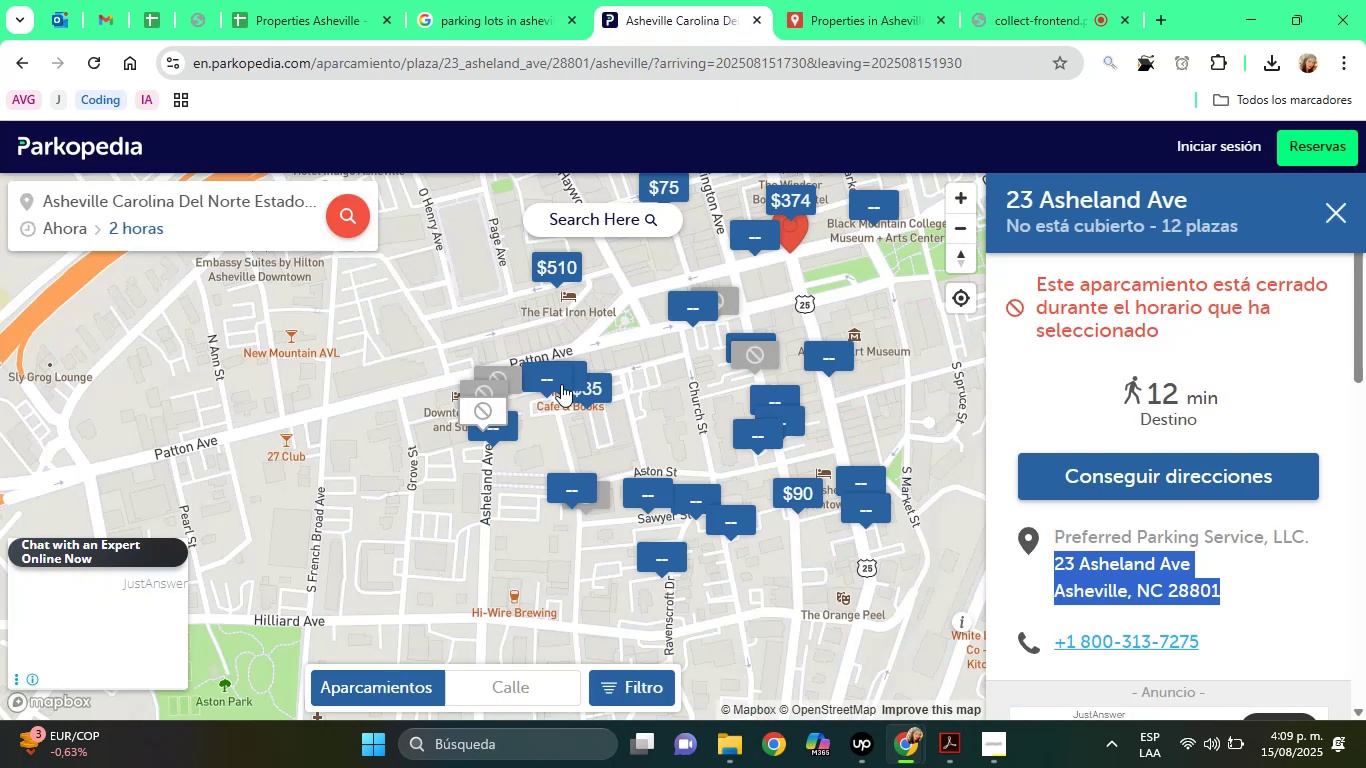 
left_click([496, 375])
 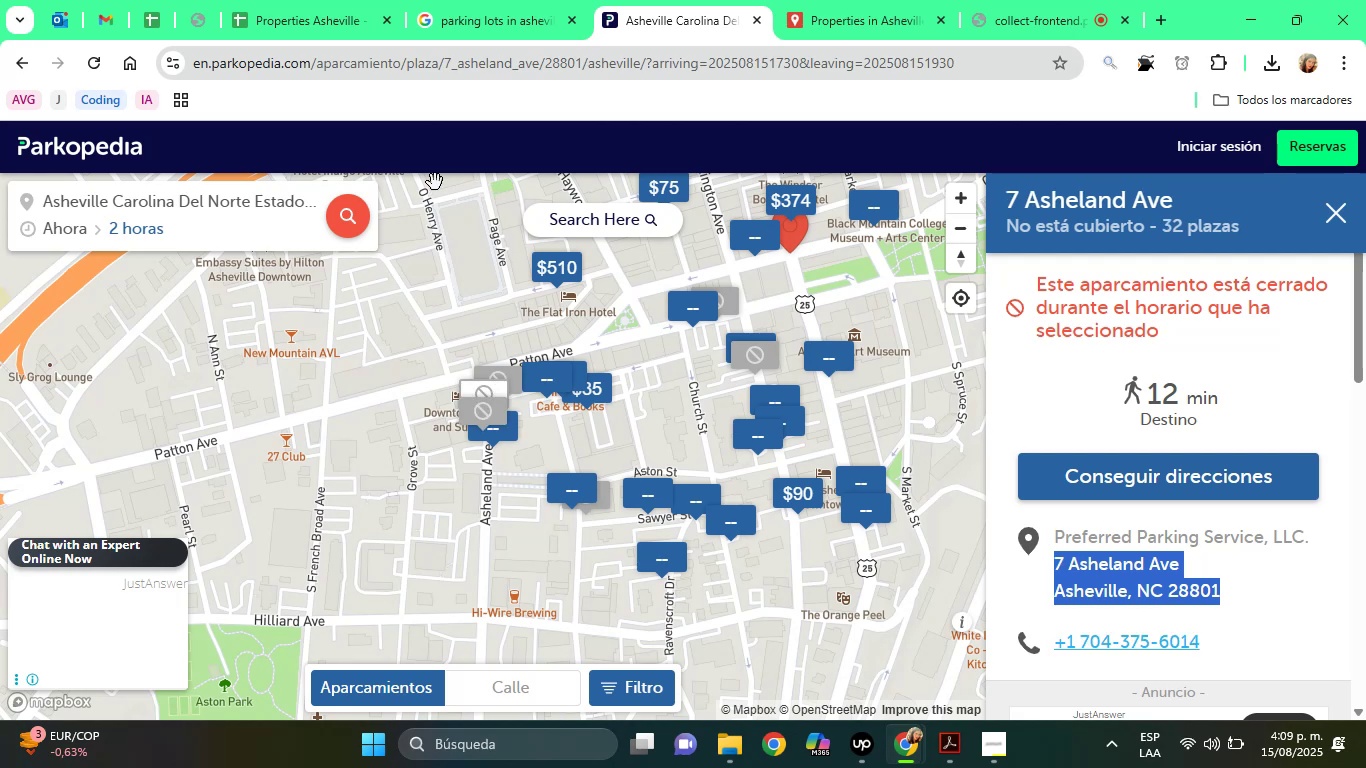 
left_click([310, 15])
 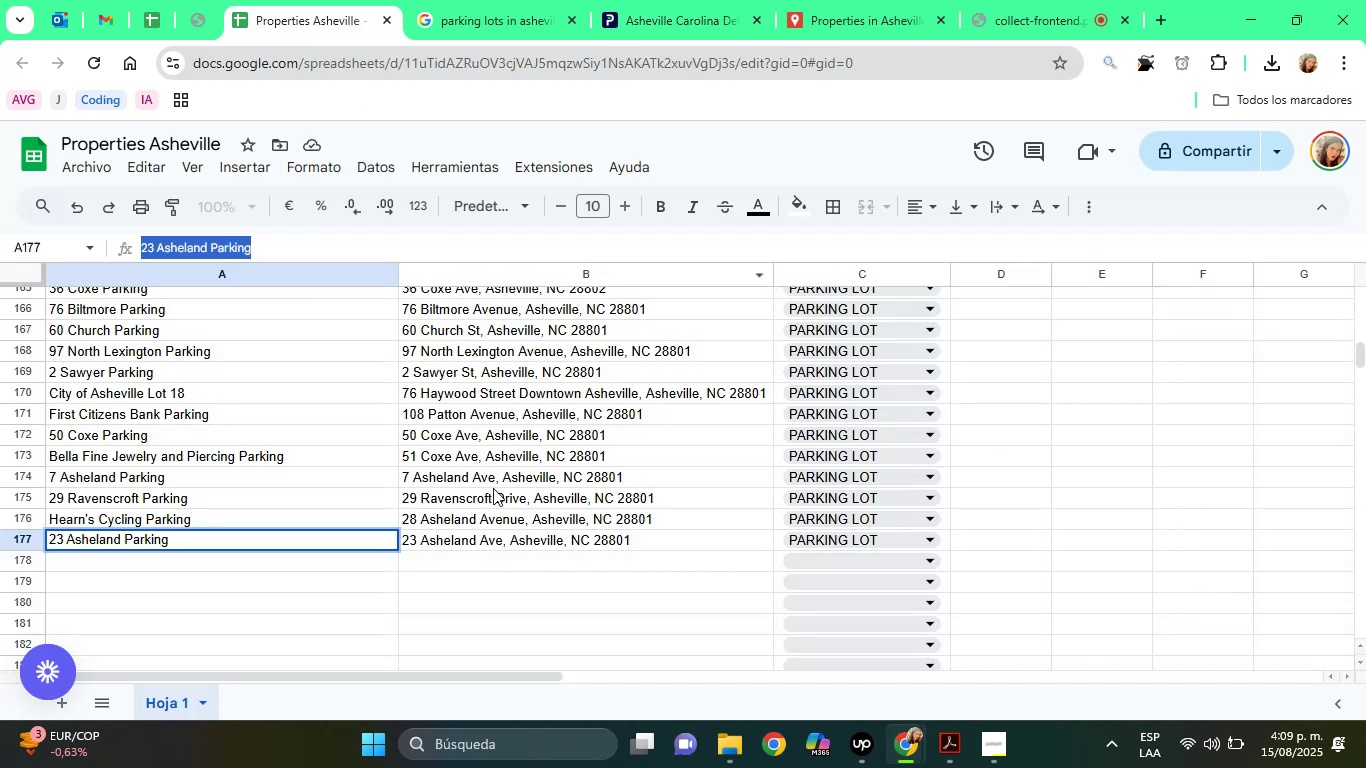 
left_click([502, 505])
 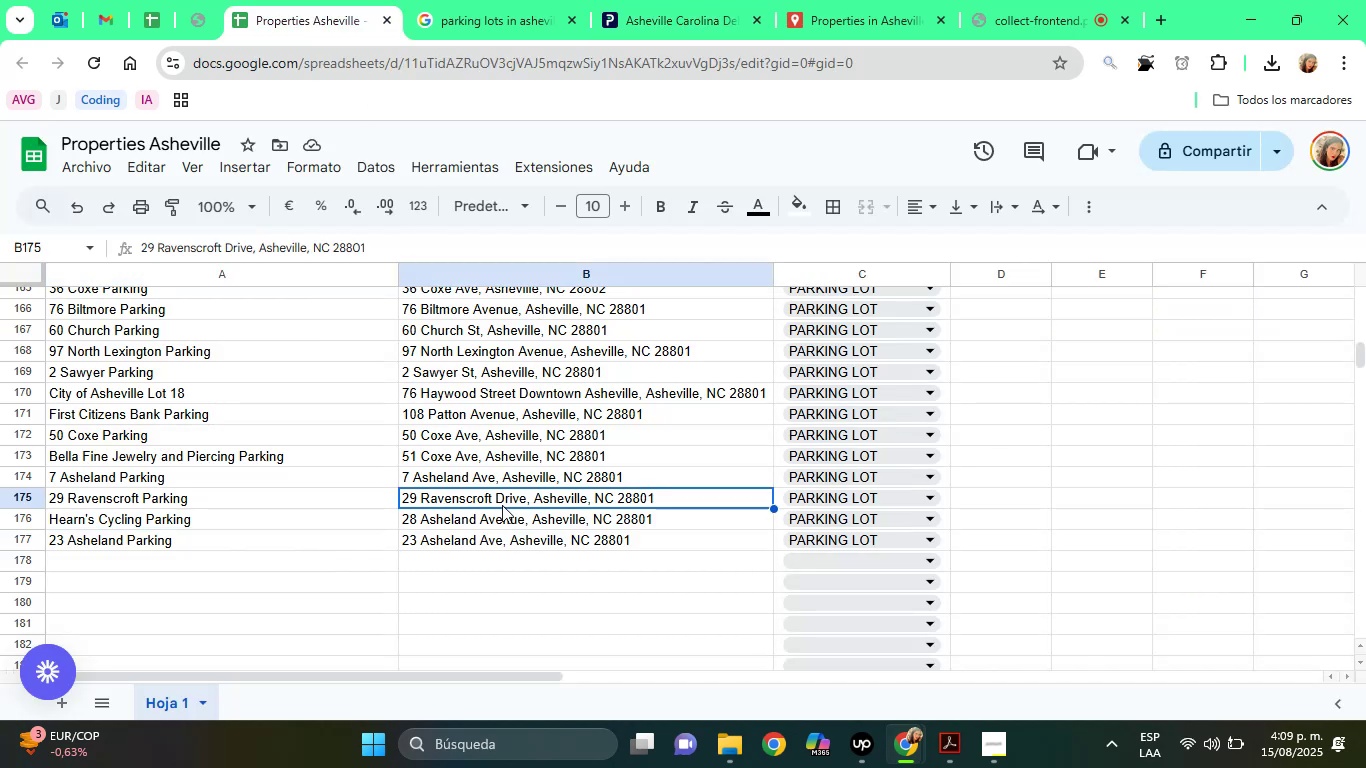 
key(ArrowUp)
 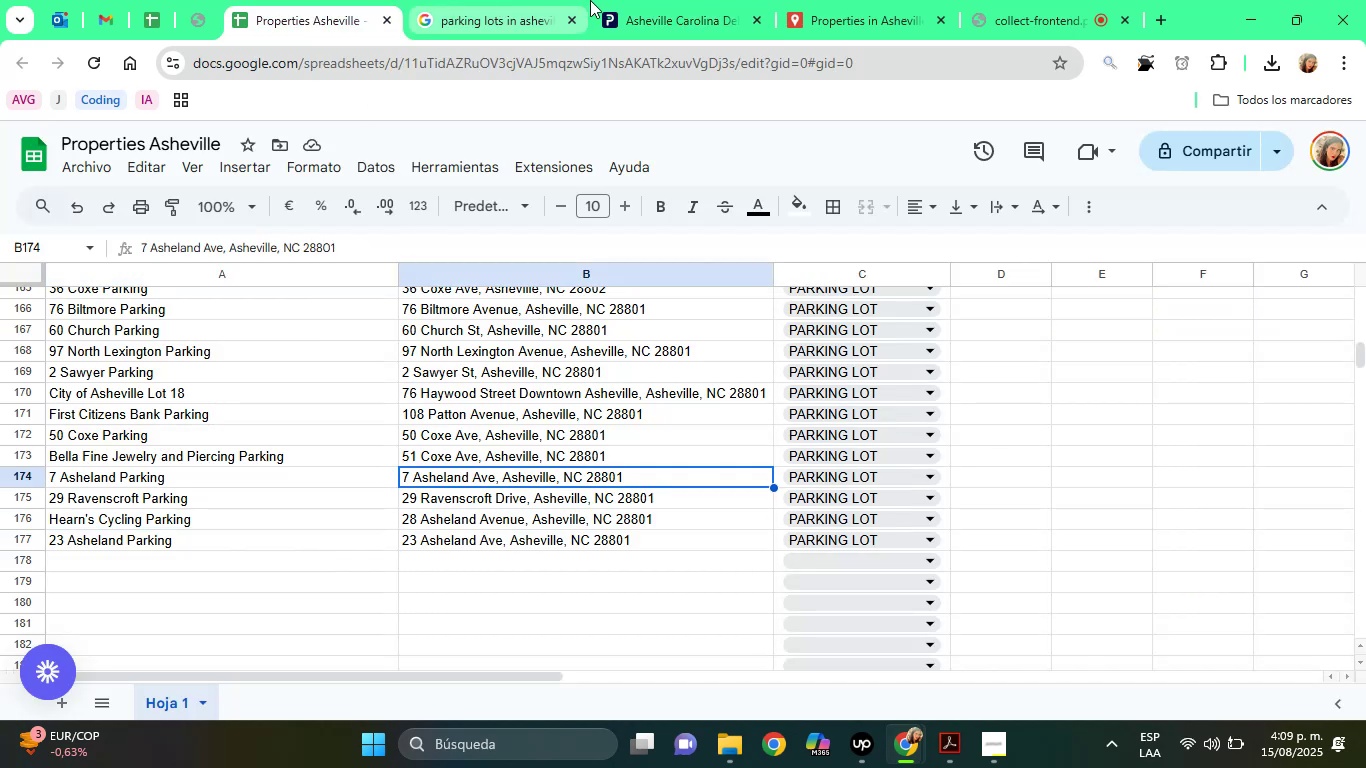 
left_click([648, 0])
 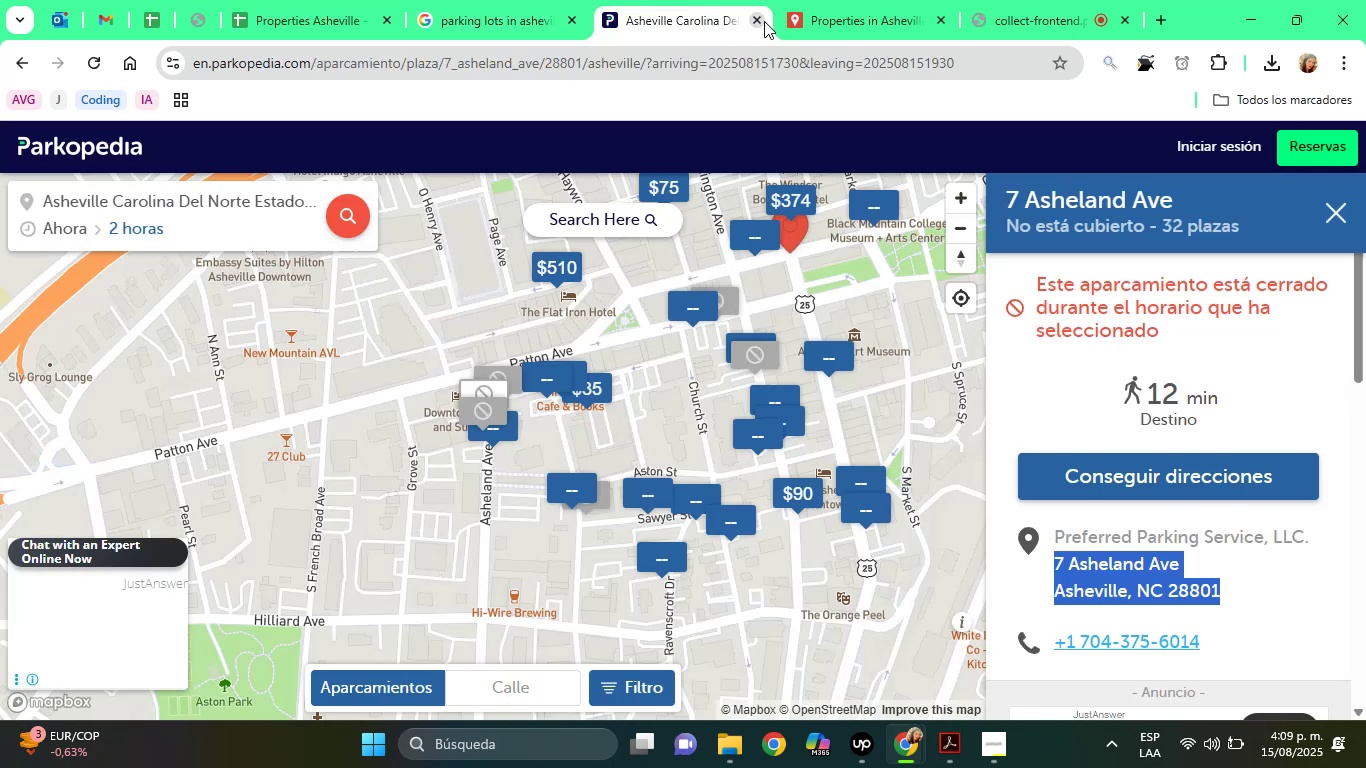 
left_click([764, 21])
 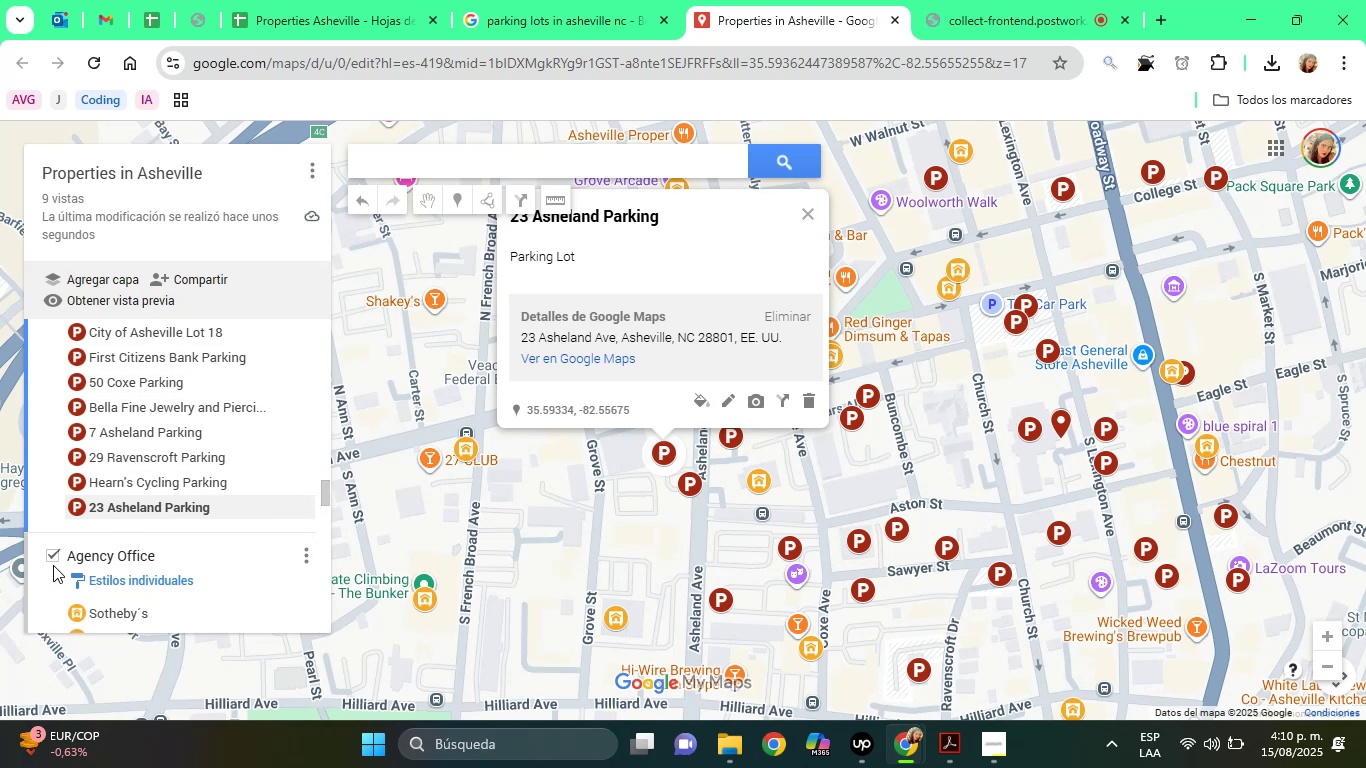 
wait(5.63)
 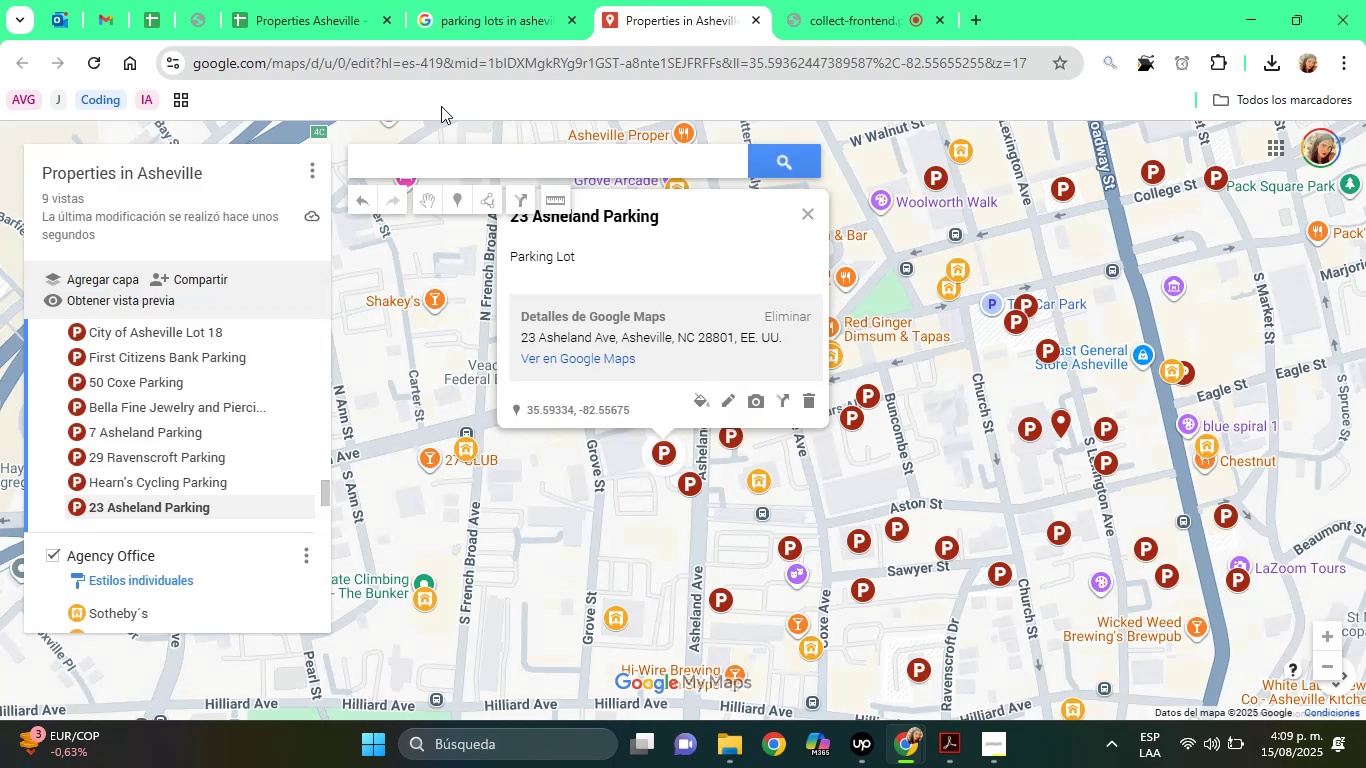 
left_click([53, 558])
 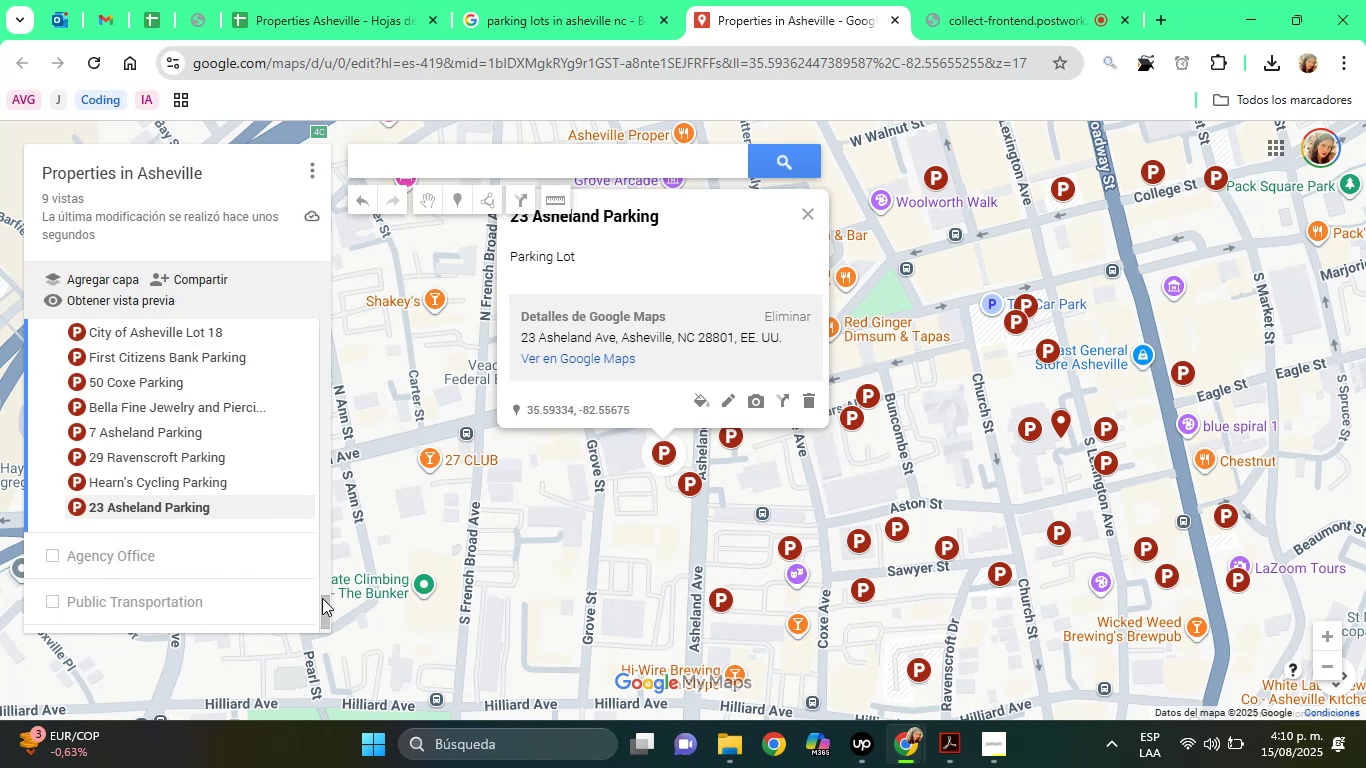 
left_click_drag(start_coordinate=[323, 604], to_coordinate=[355, 324])
 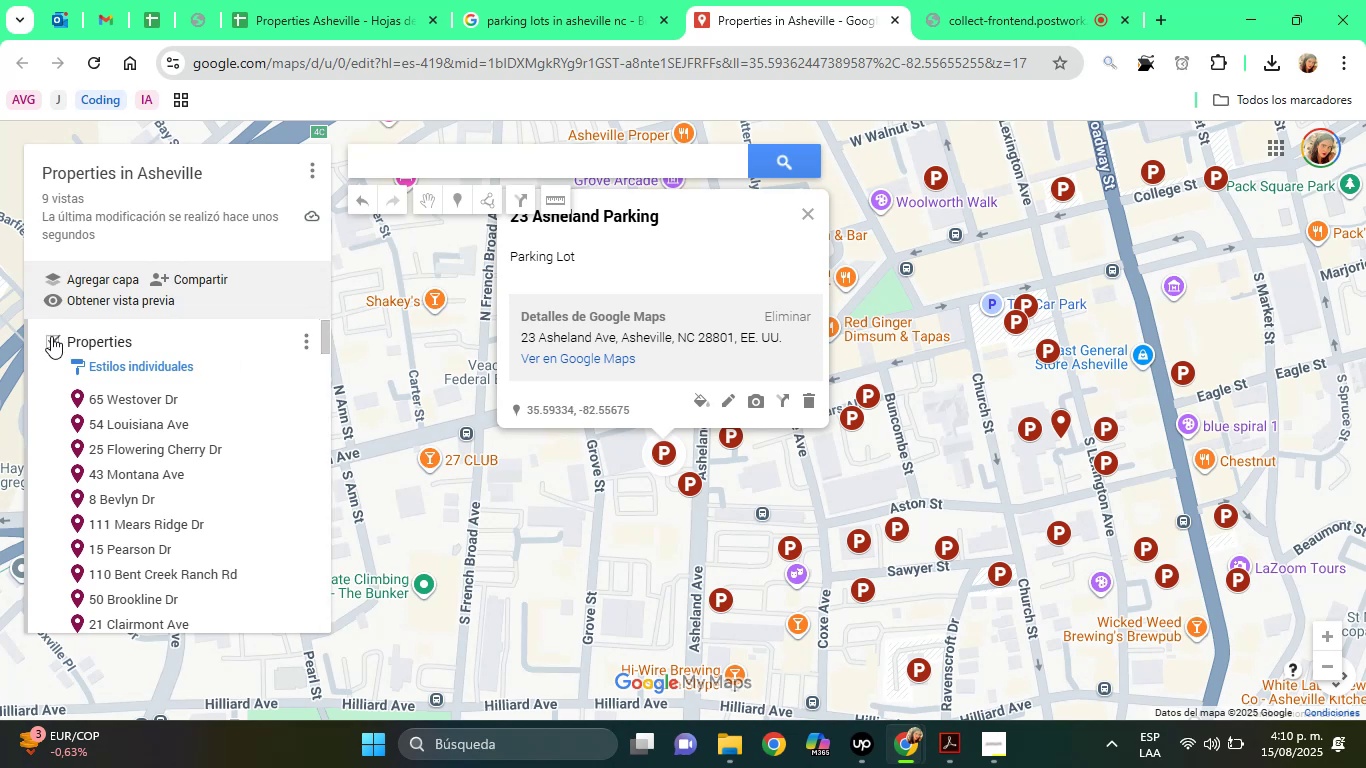 
left_click([49, 343])
 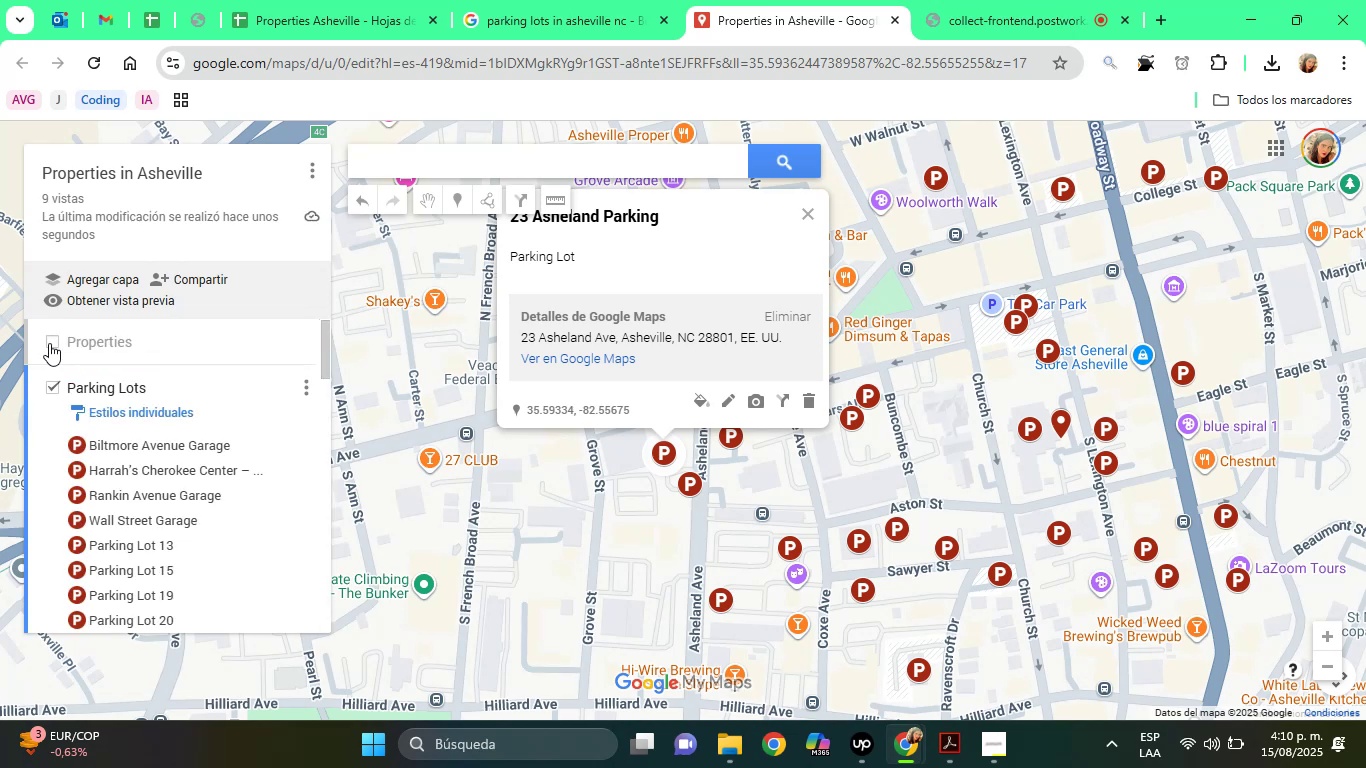 
wait(9.51)
 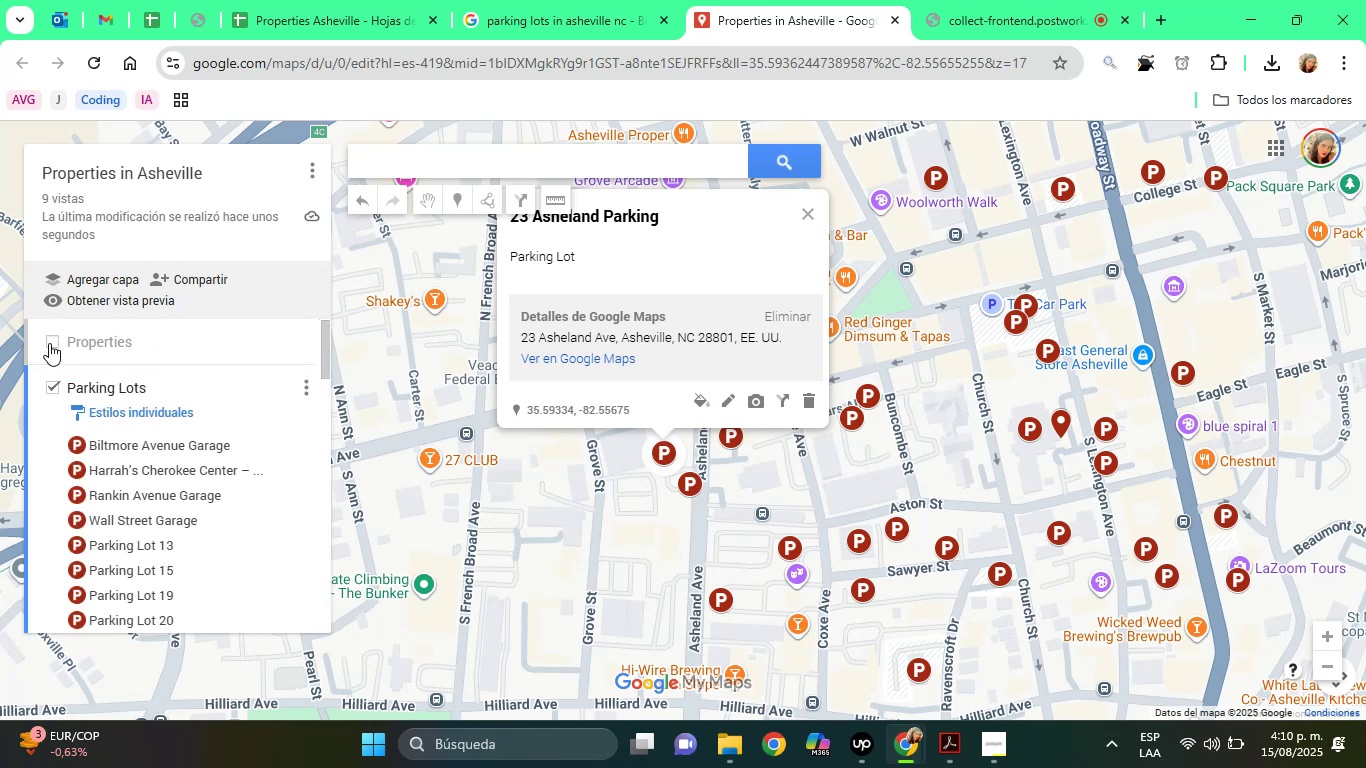 
left_click([552, 0])
 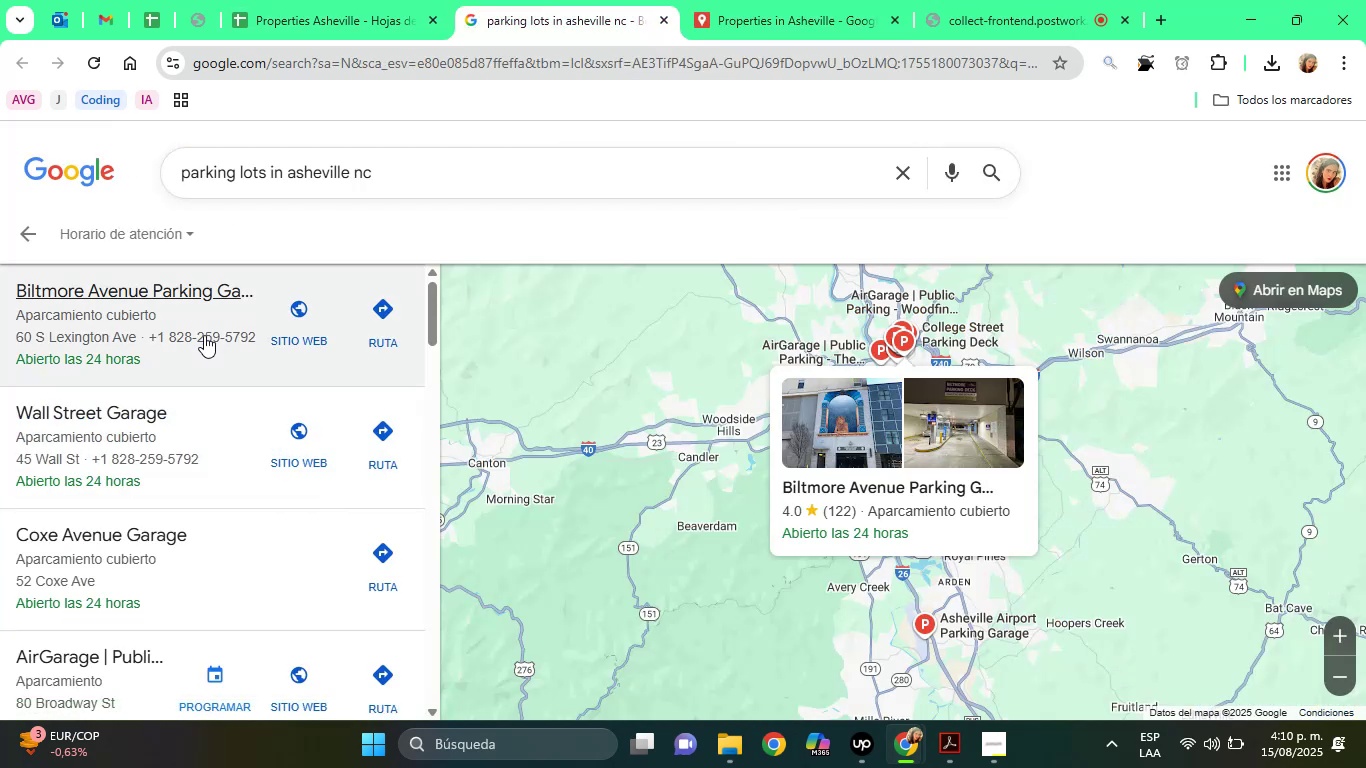 
wait(6.34)
 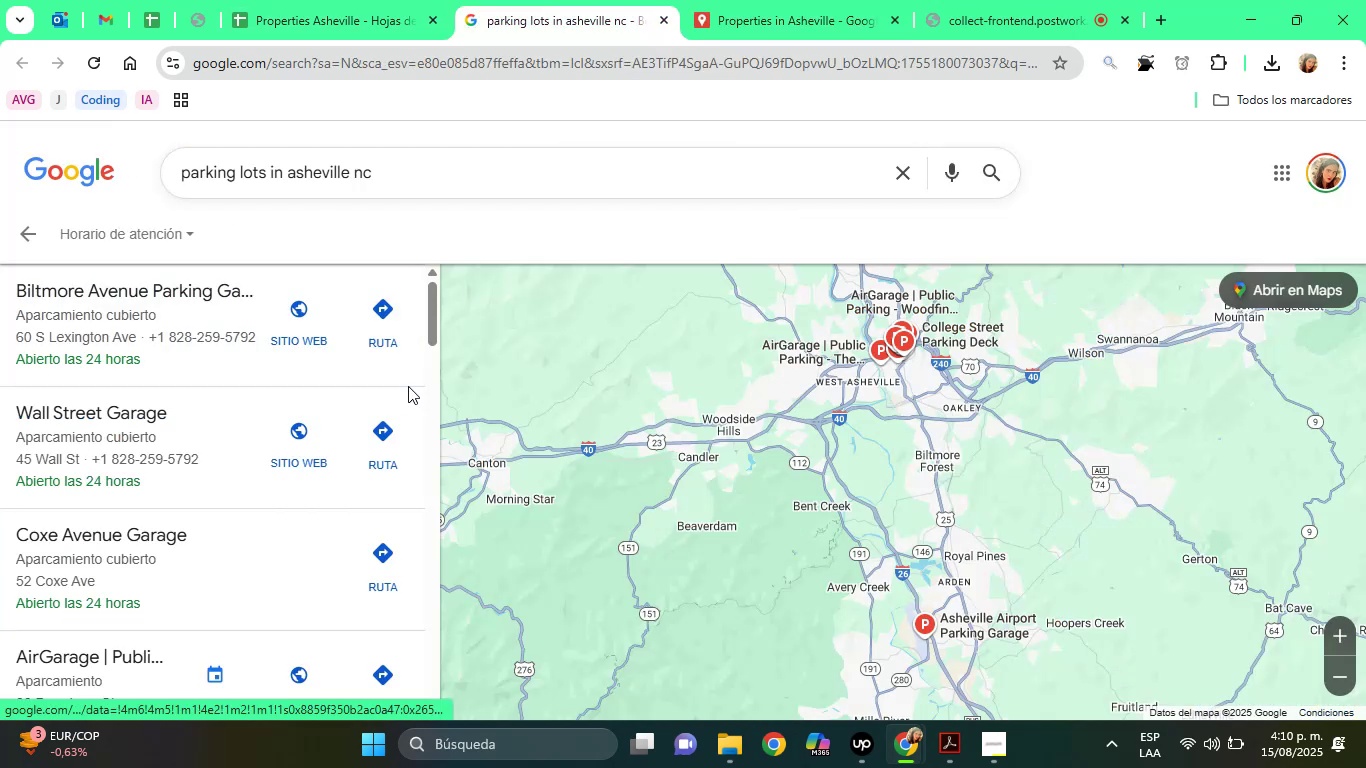 
left_click([152, 334])
 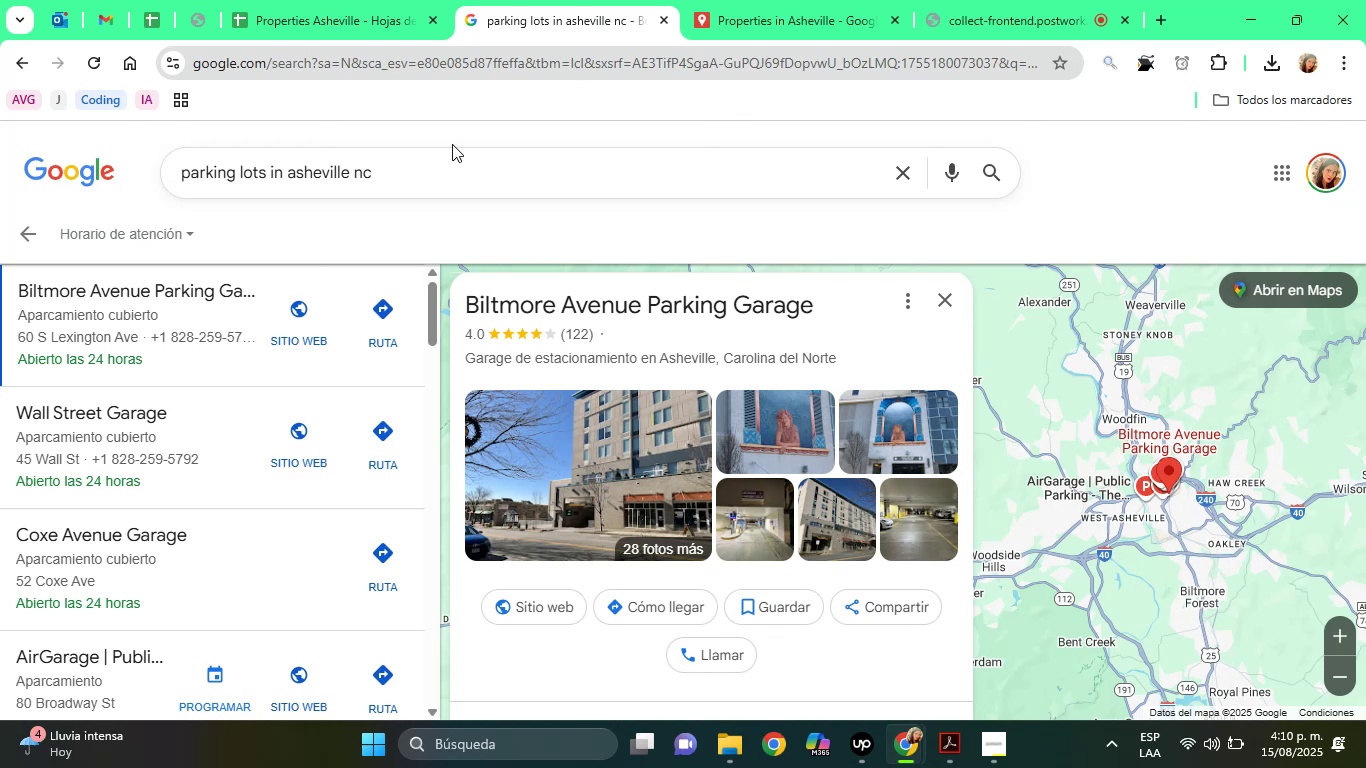 
left_click_drag(start_coordinate=[164, 221], to_coordinate=[164, 227])
 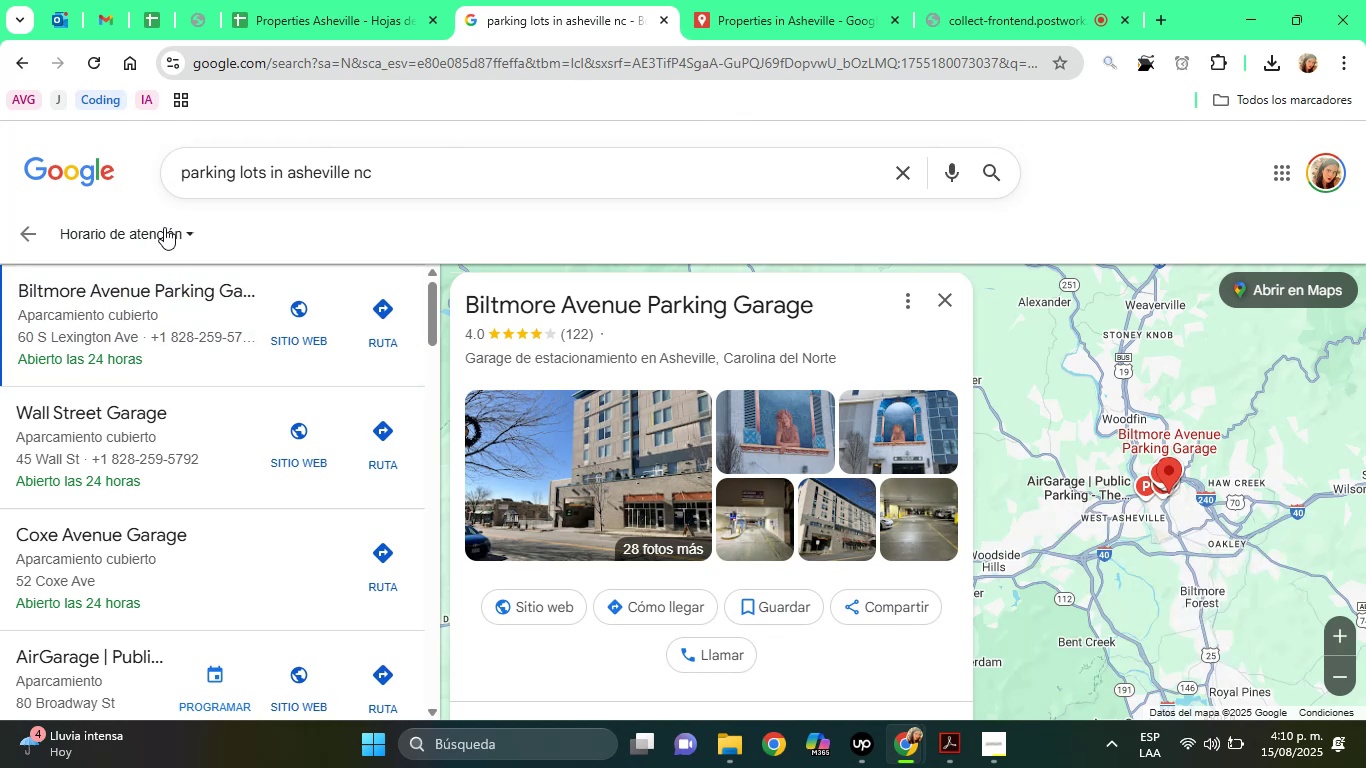 
left_click([164, 227])
 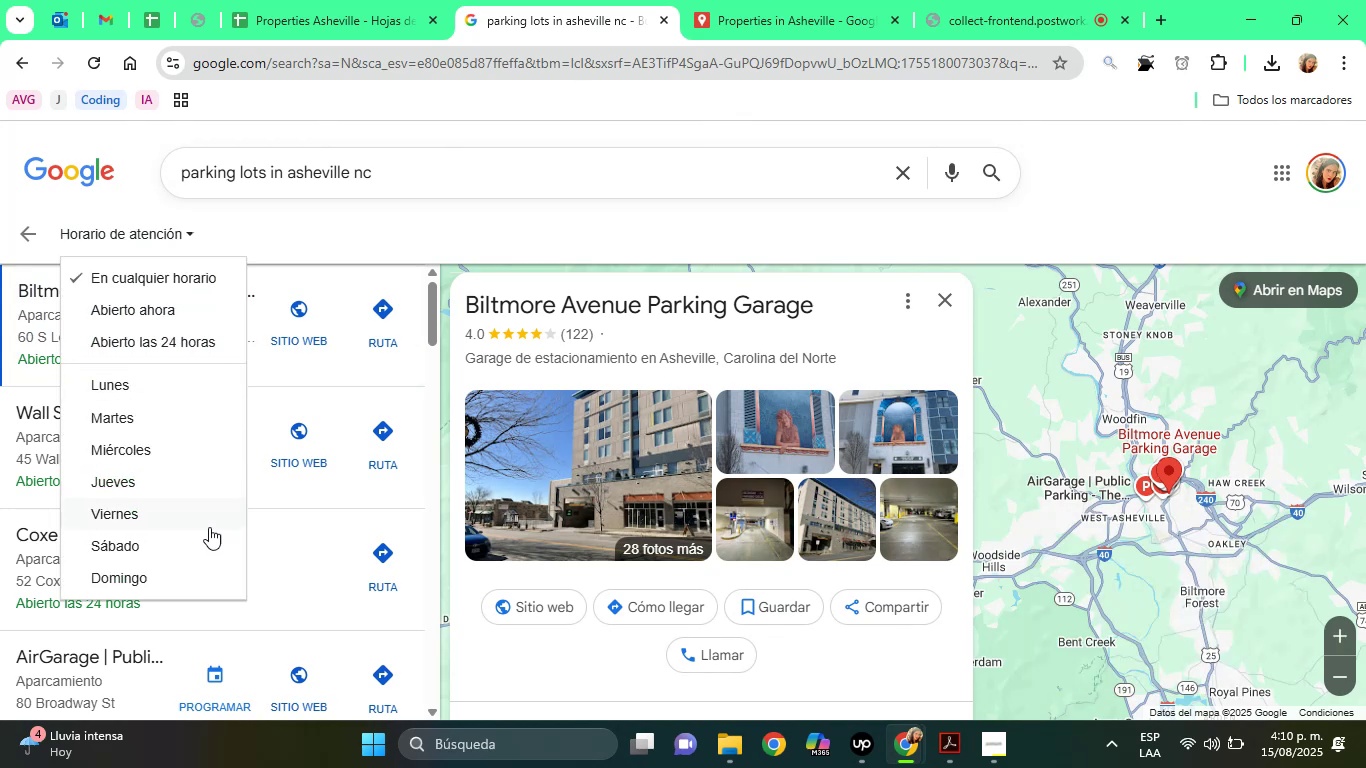 
wait(7.99)
 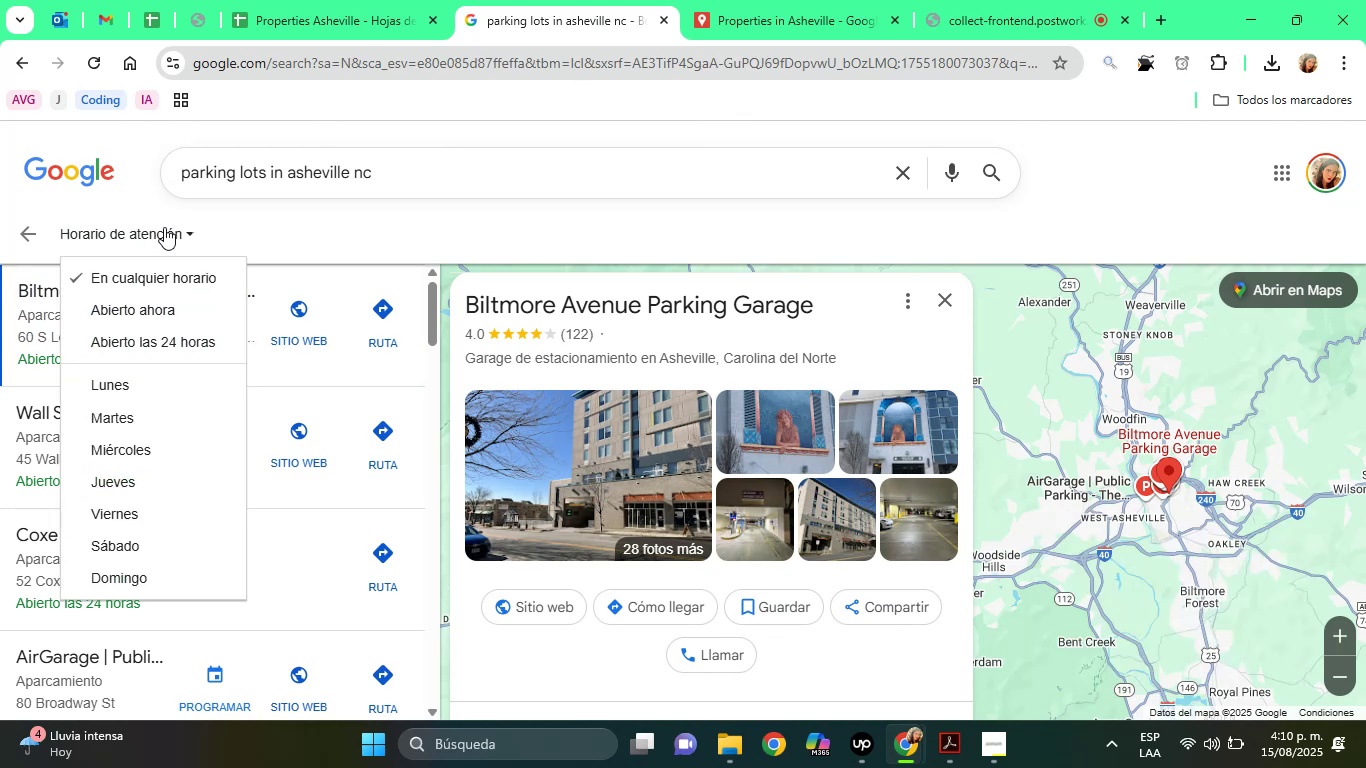 
left_click([404, 236])
 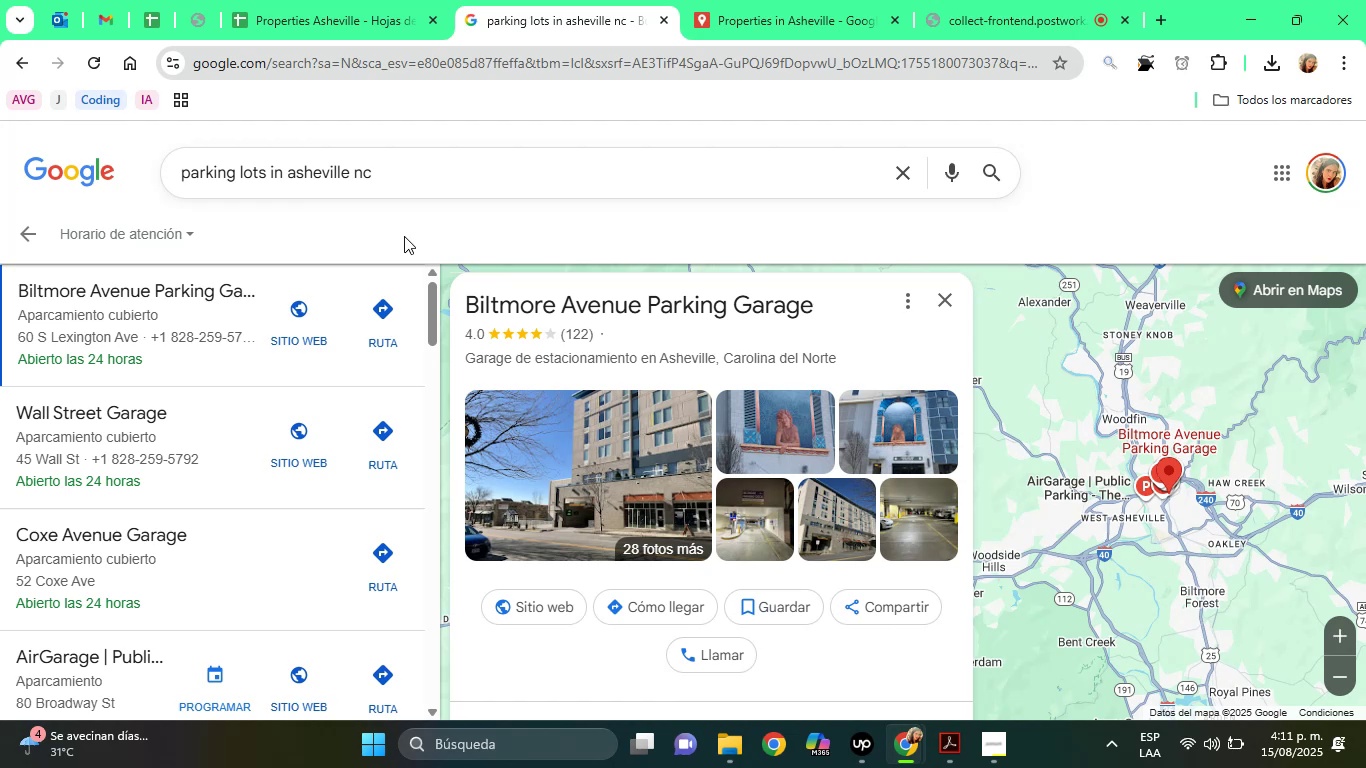 
wait(66.38)
 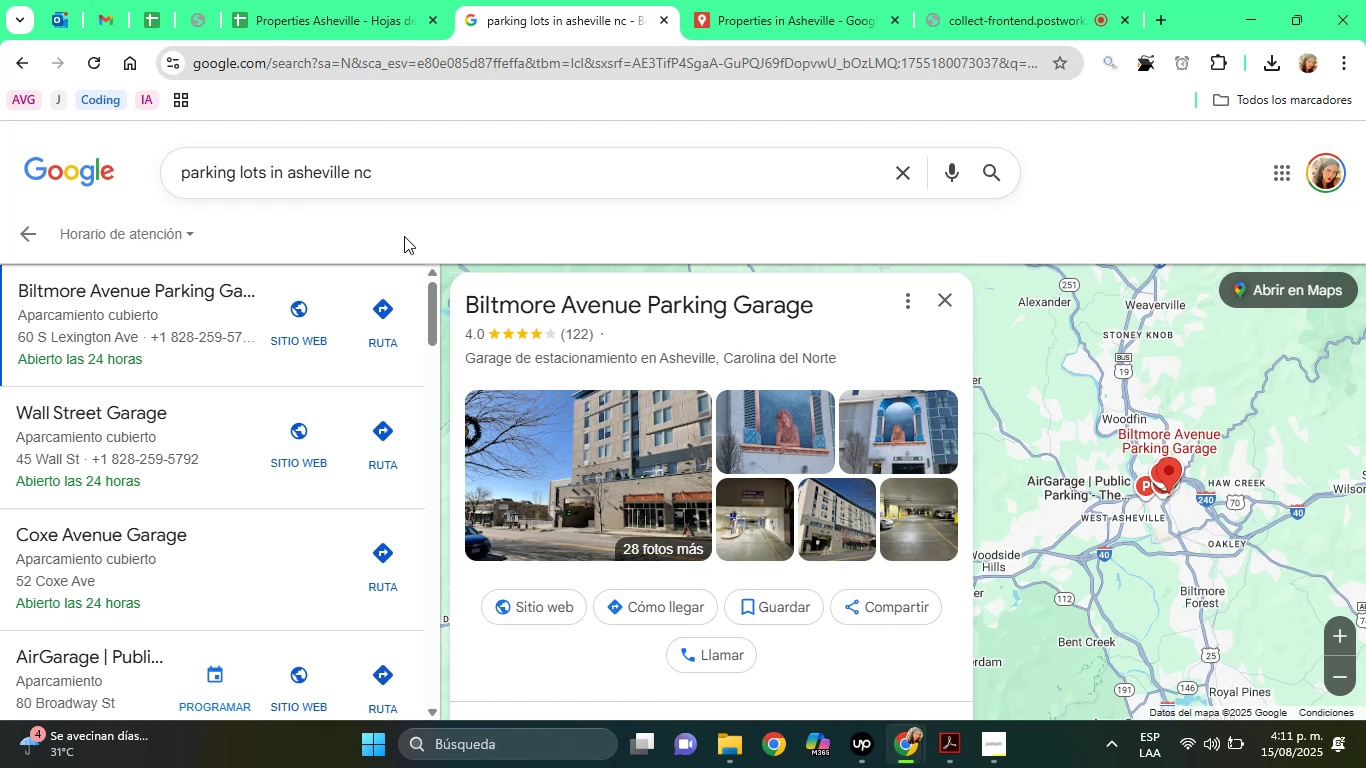 
left_click([877, 350])
 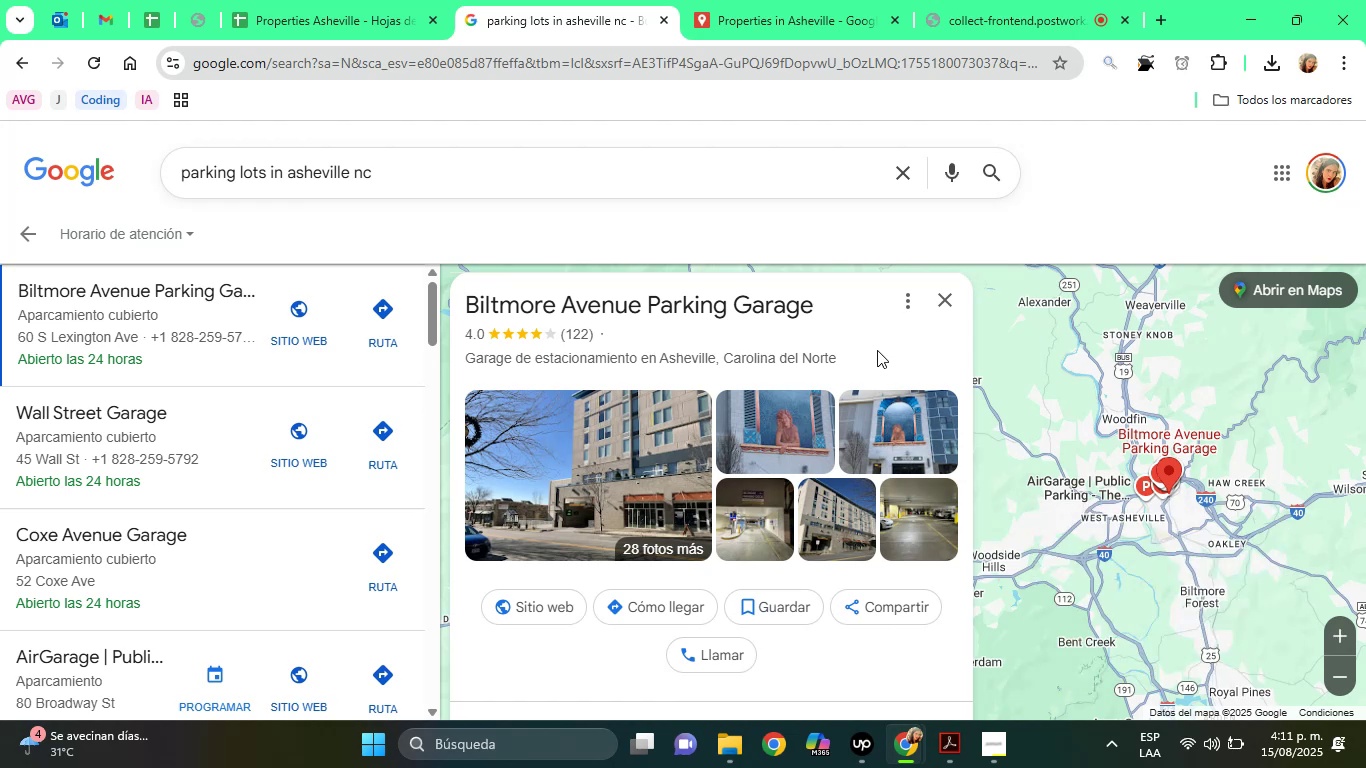 
hold_key(key=ArrowDown, duration=0.38)
 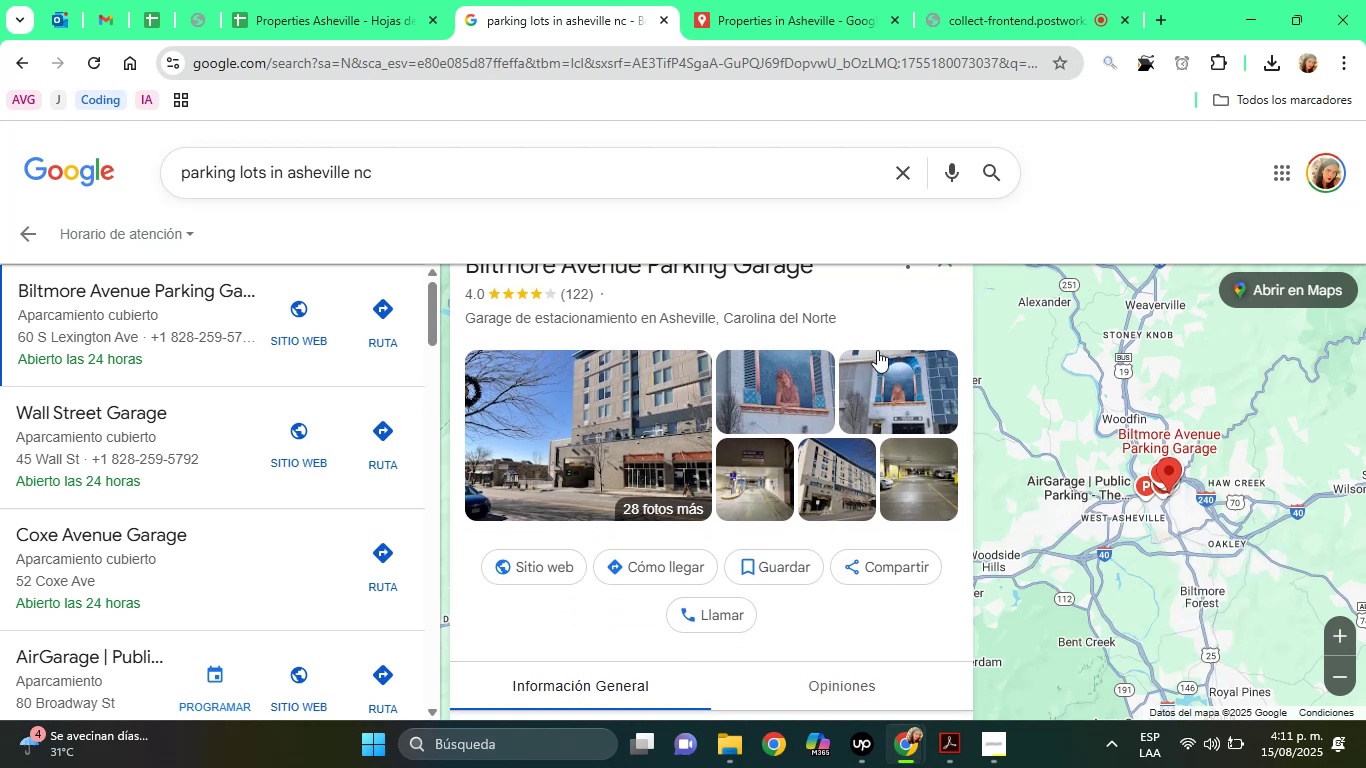 
key(ArrowDown)
 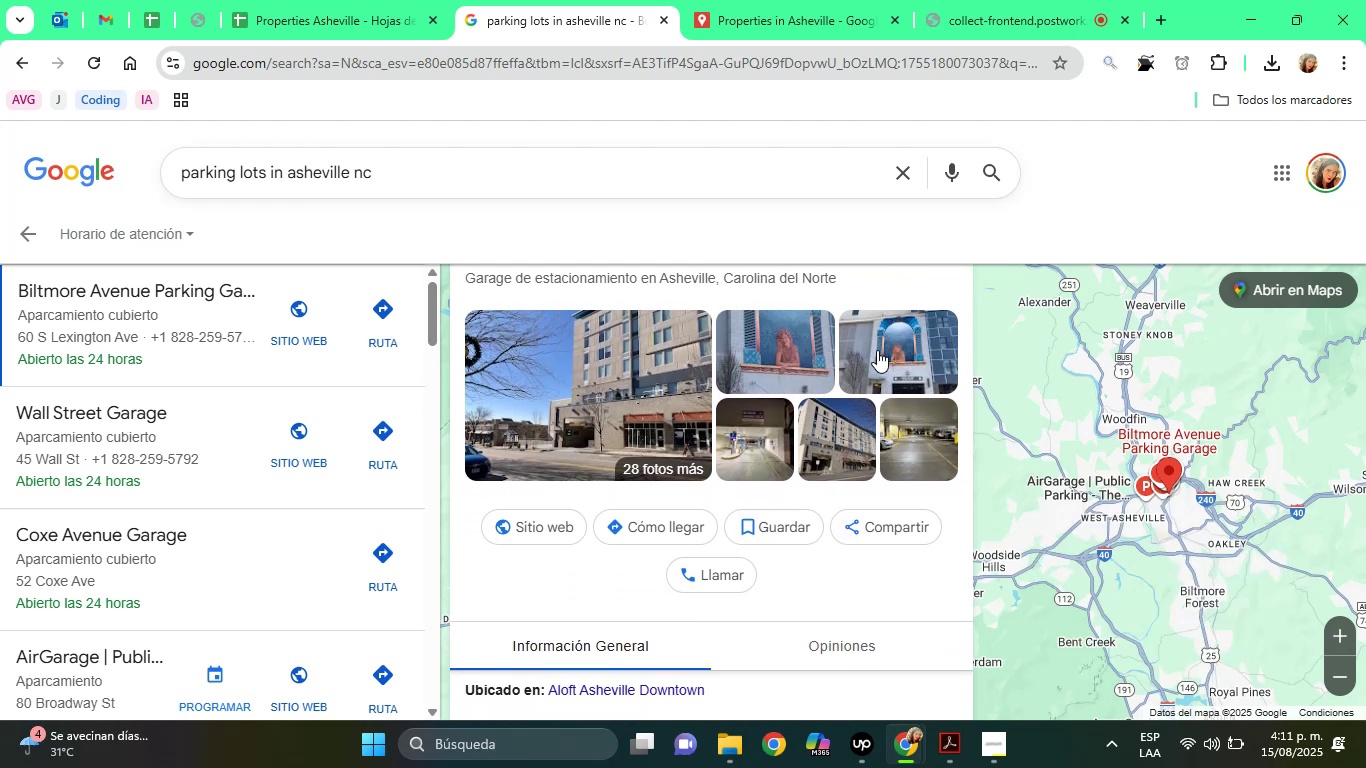 
key(ArrowDown)
 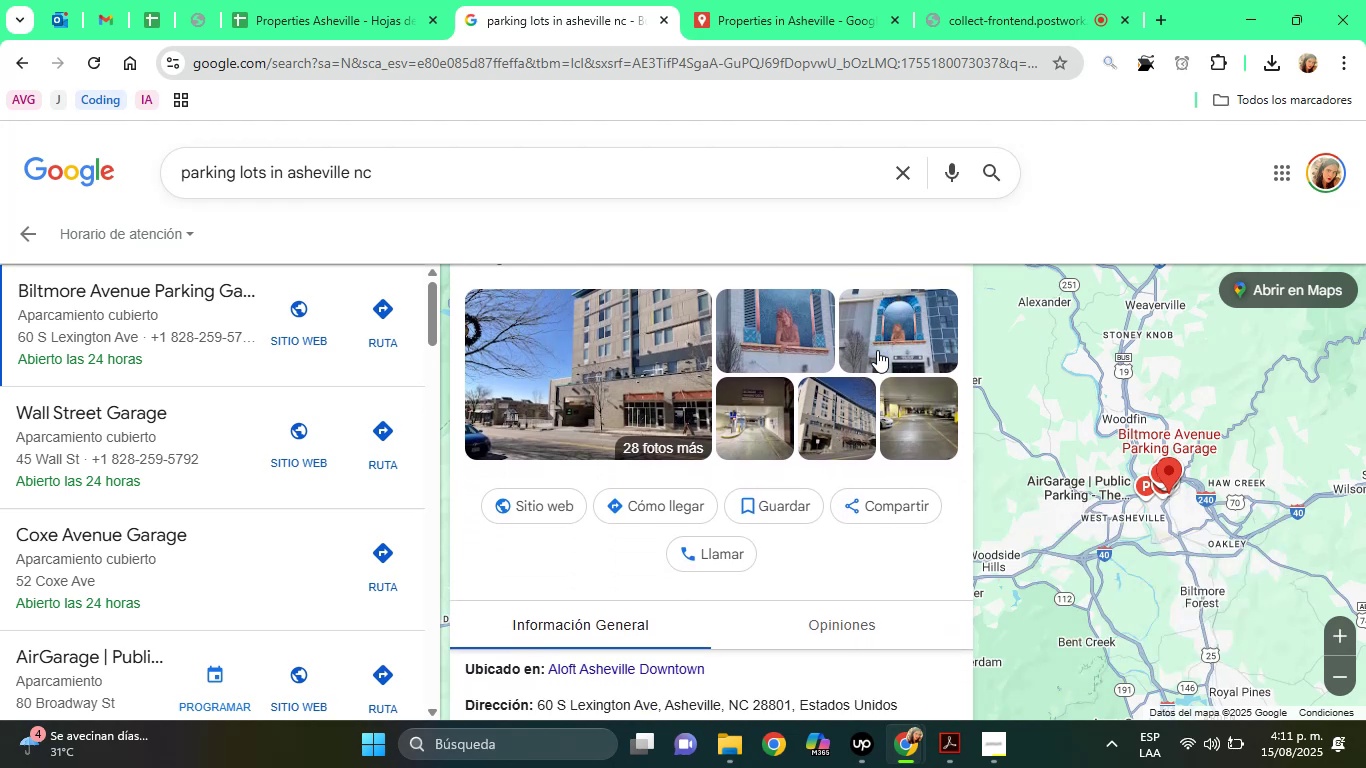 
key(ArrowDown)
 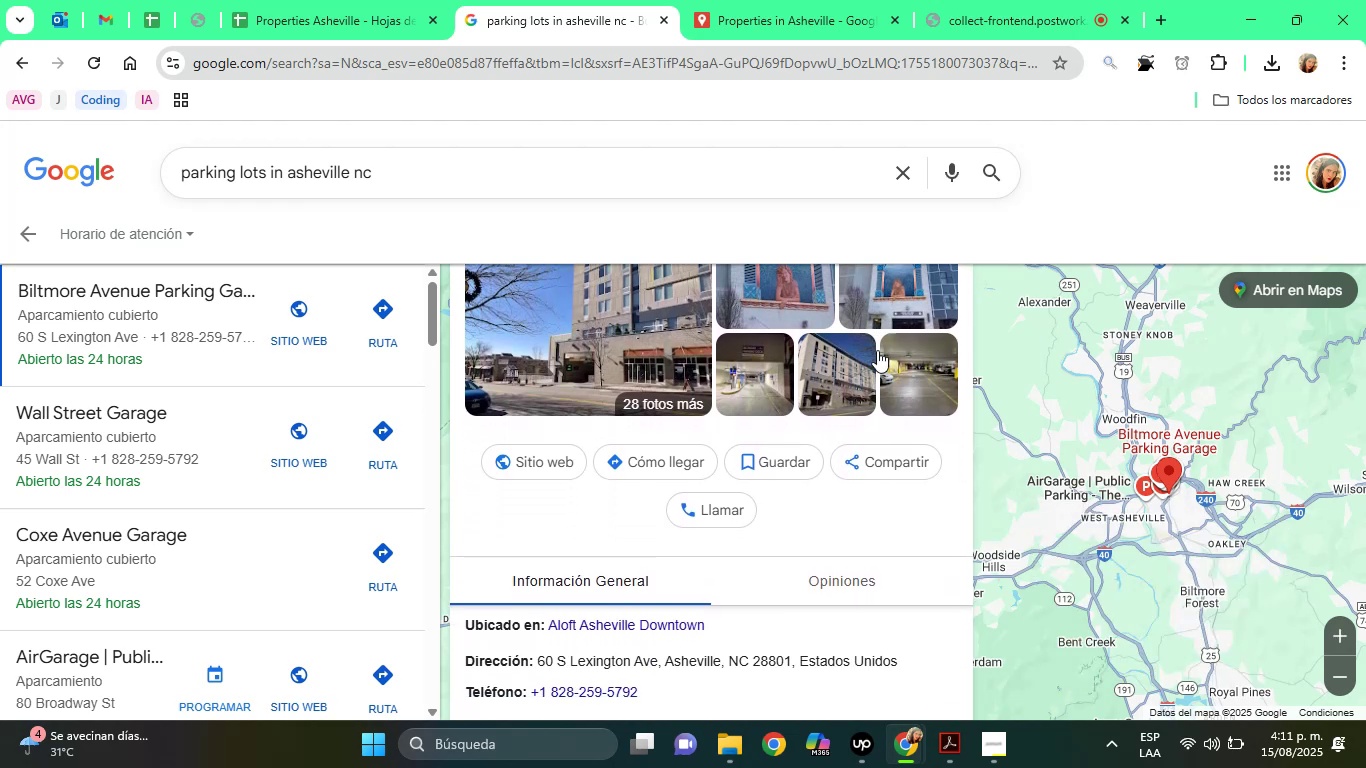 
key(ArrowDown)
 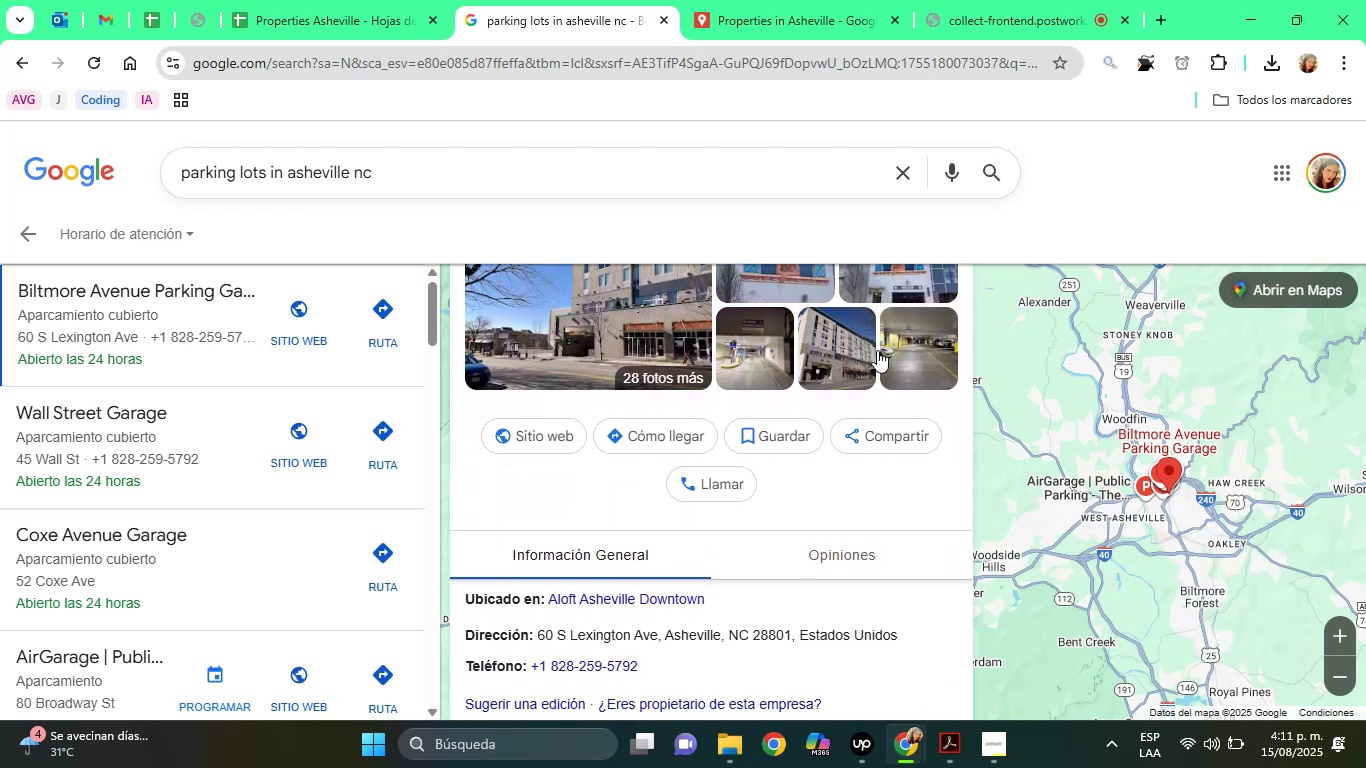 
key(ArrowDown)
 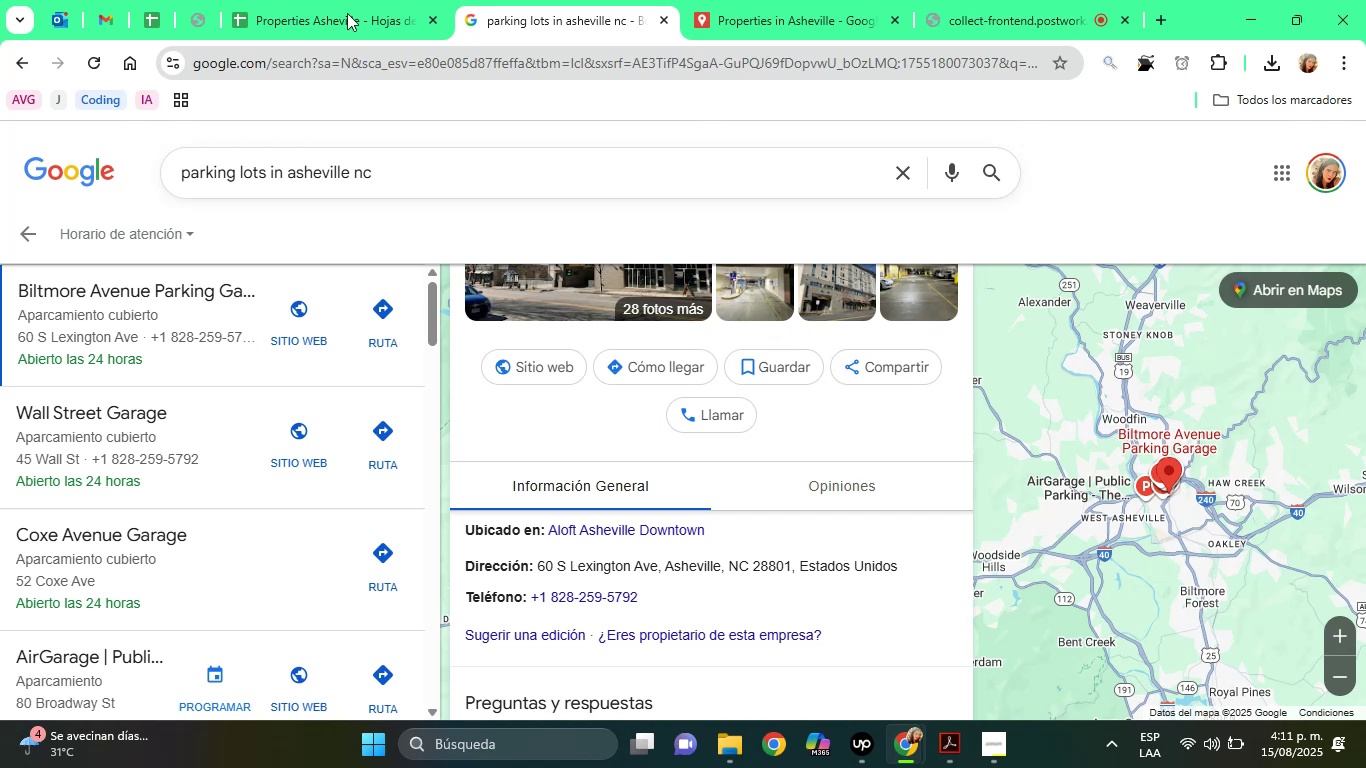 
left_click([318, 0])
 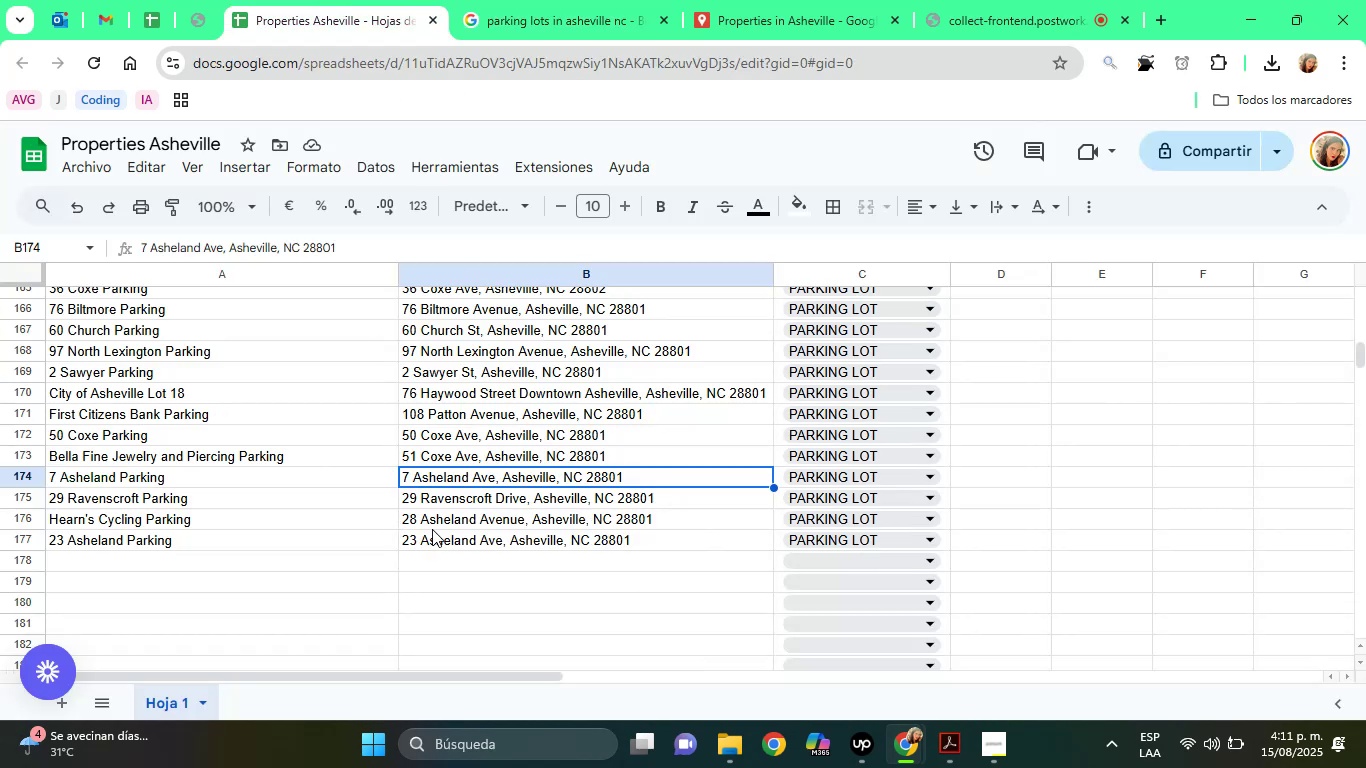 
left_click([443, 530])
 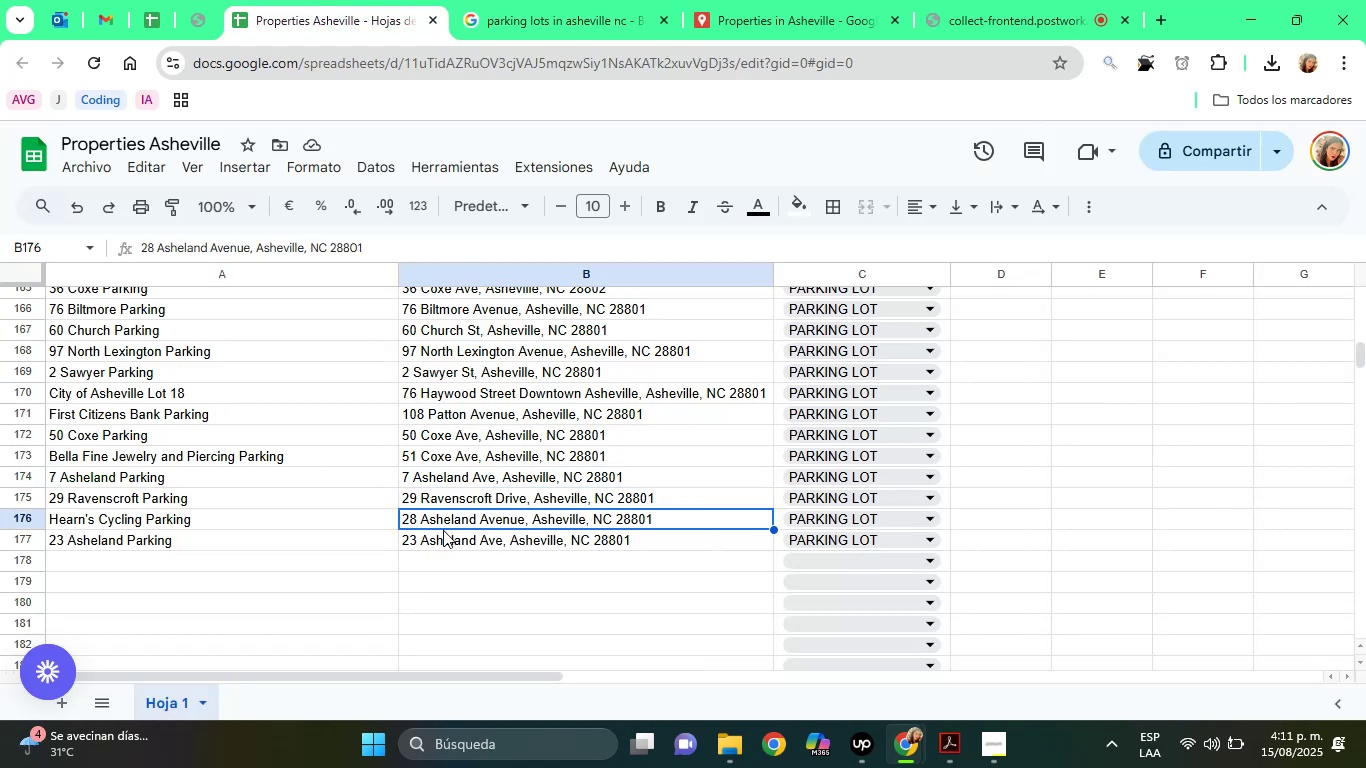 
key(ArrowUp)
 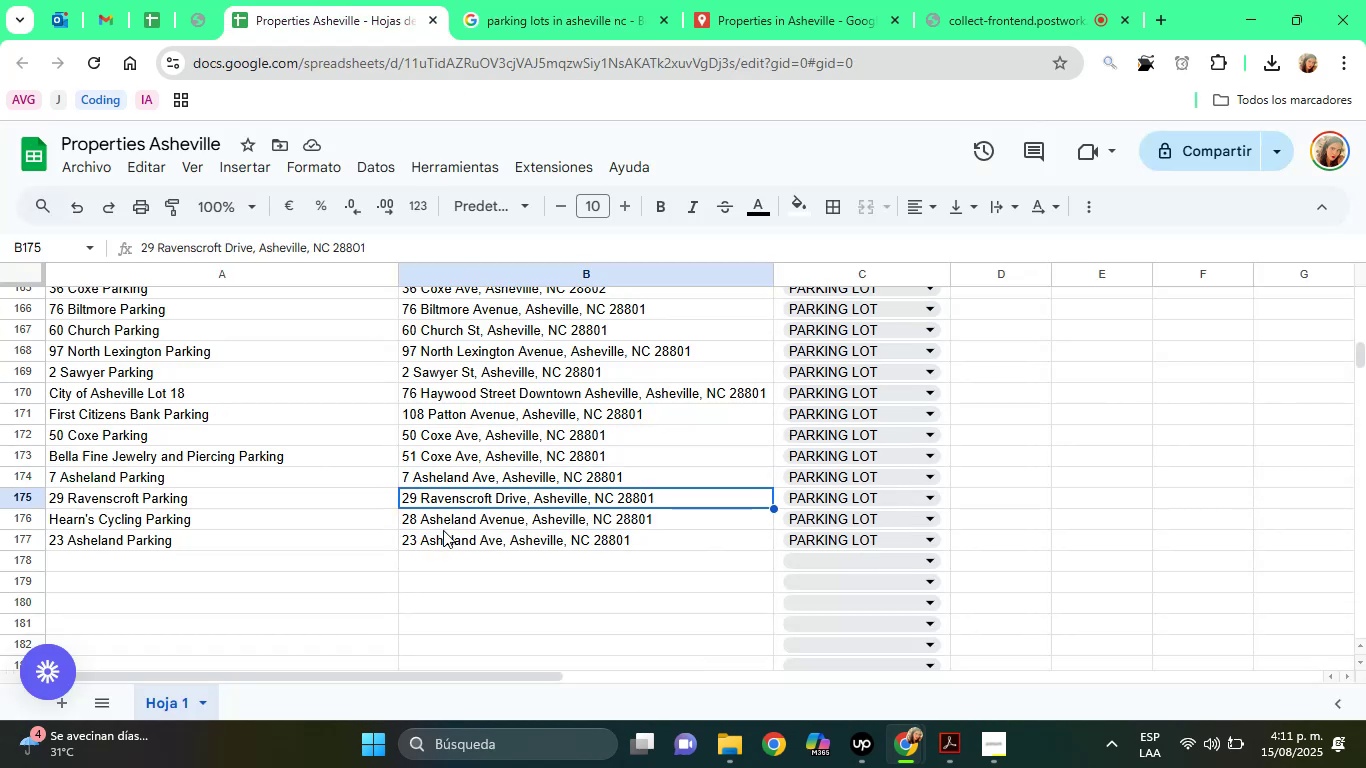 
key(ArrowUp)
 